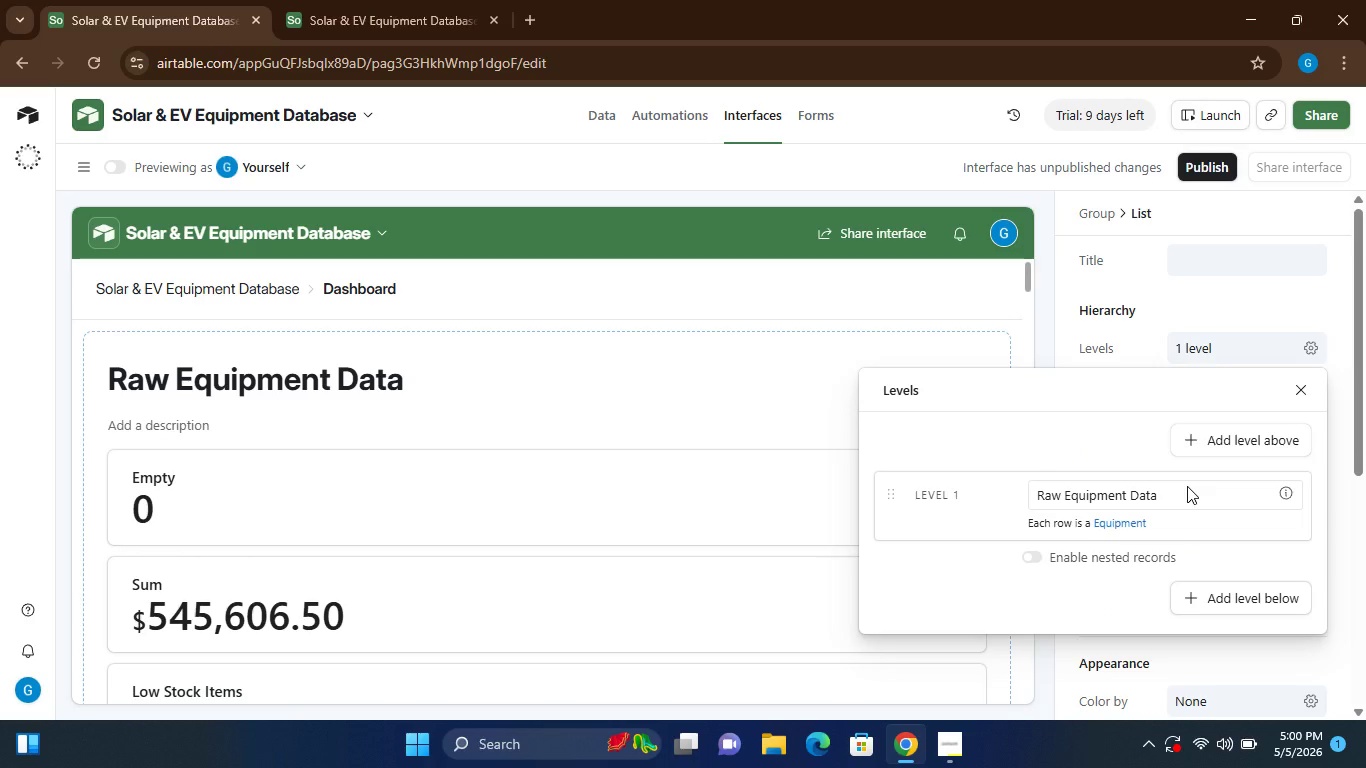 
wait(5.2)
 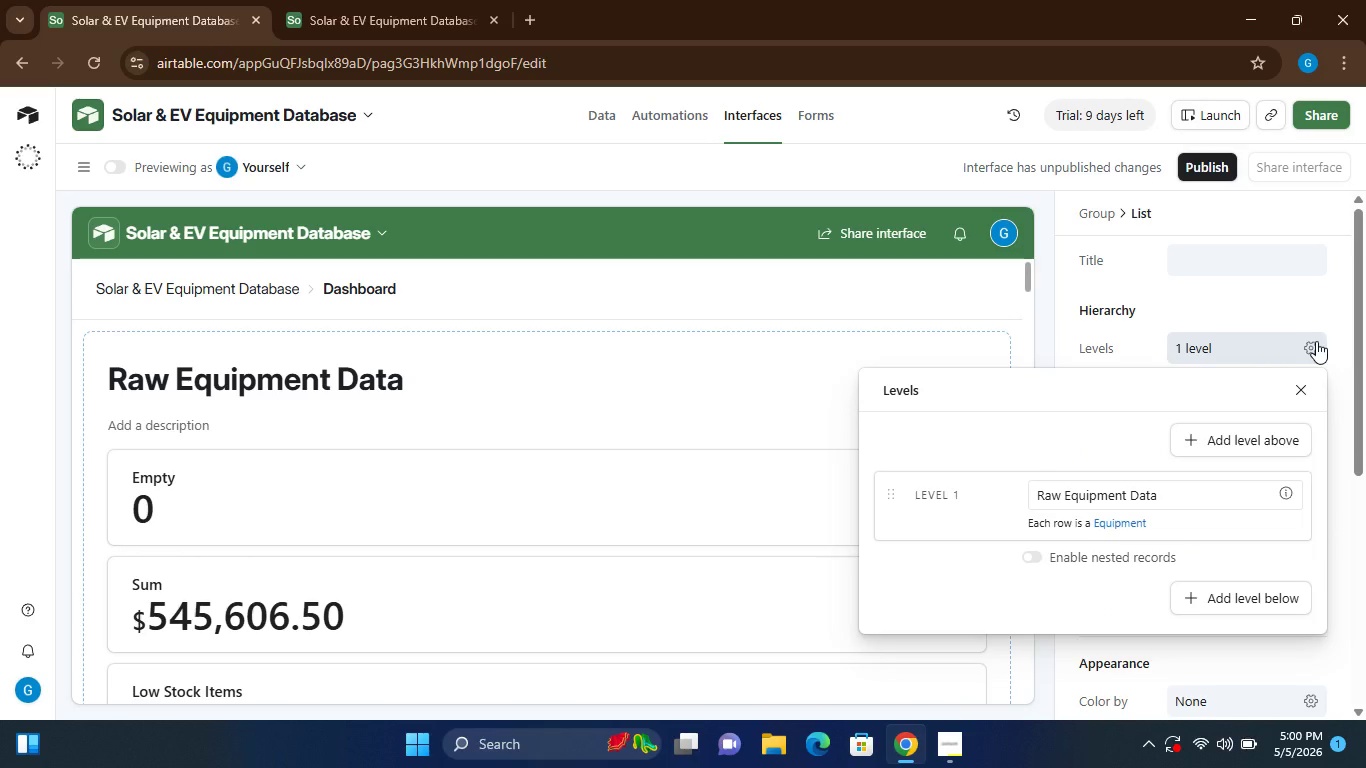 
left_click([1236, 492])
 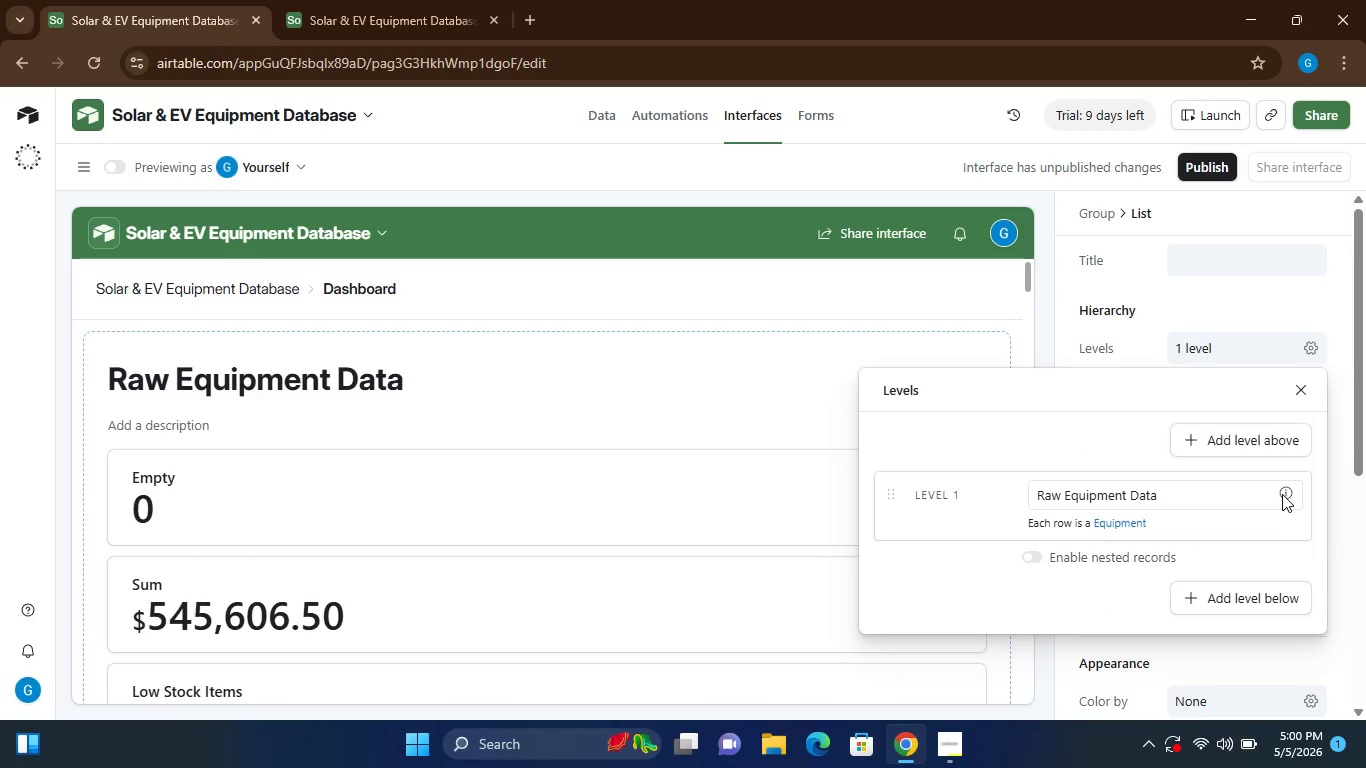 
left_click([1282, 494])
 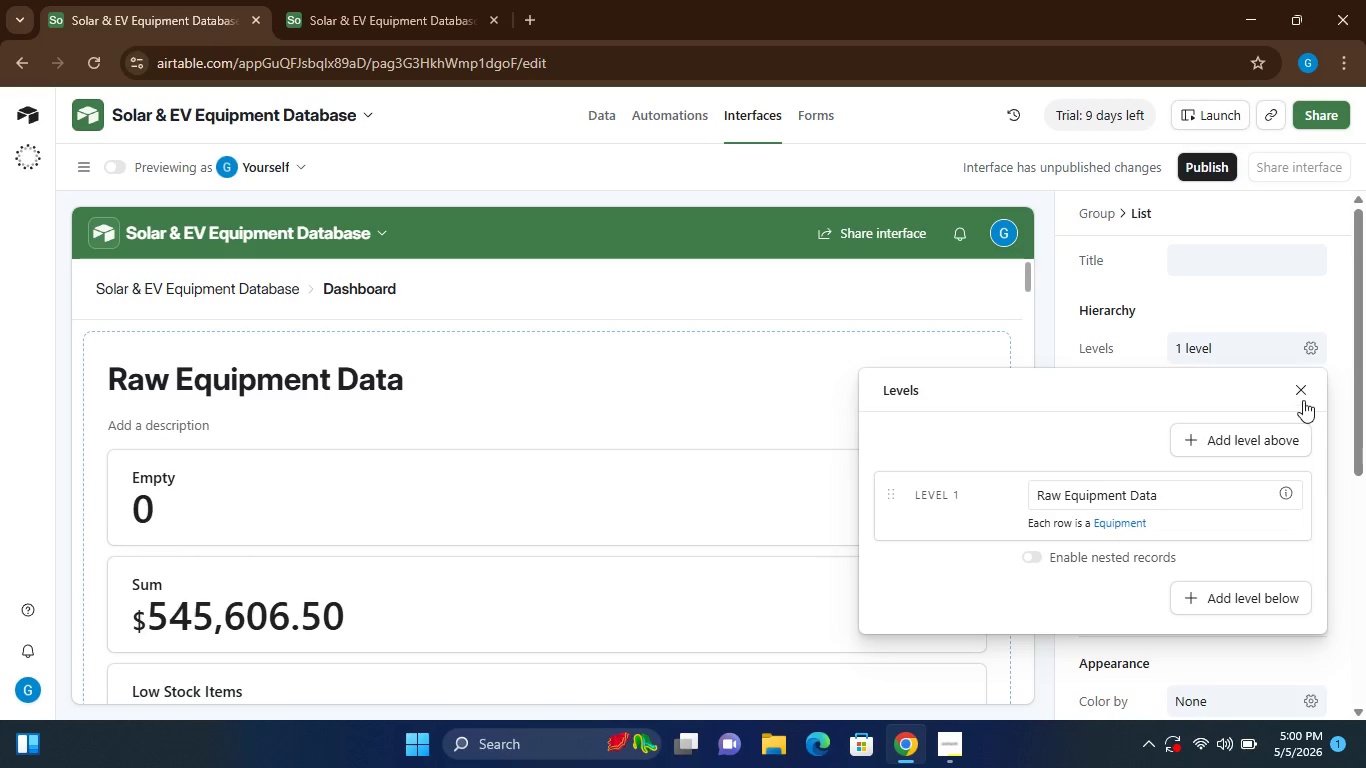 
wait(7.56)
 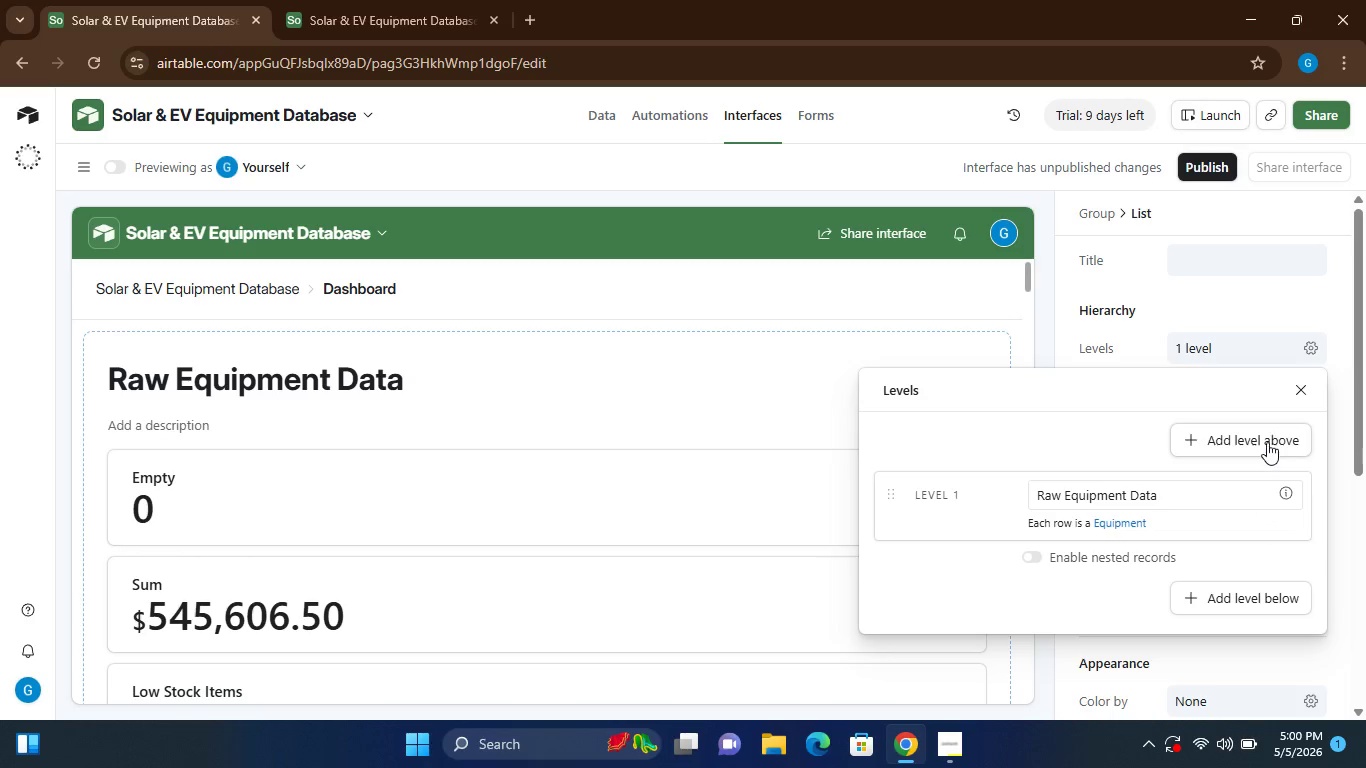 
left_click([1165, 494])
 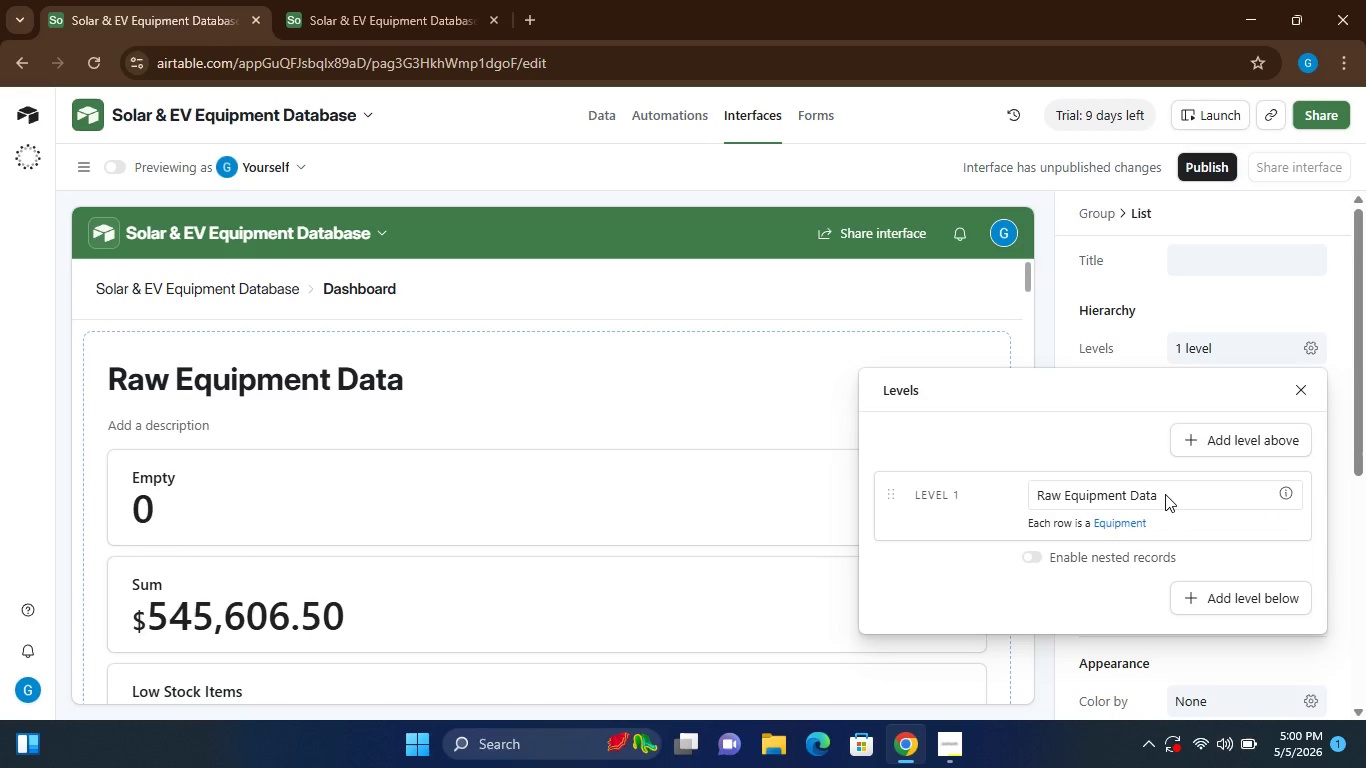 
double_click([1165, 494])
 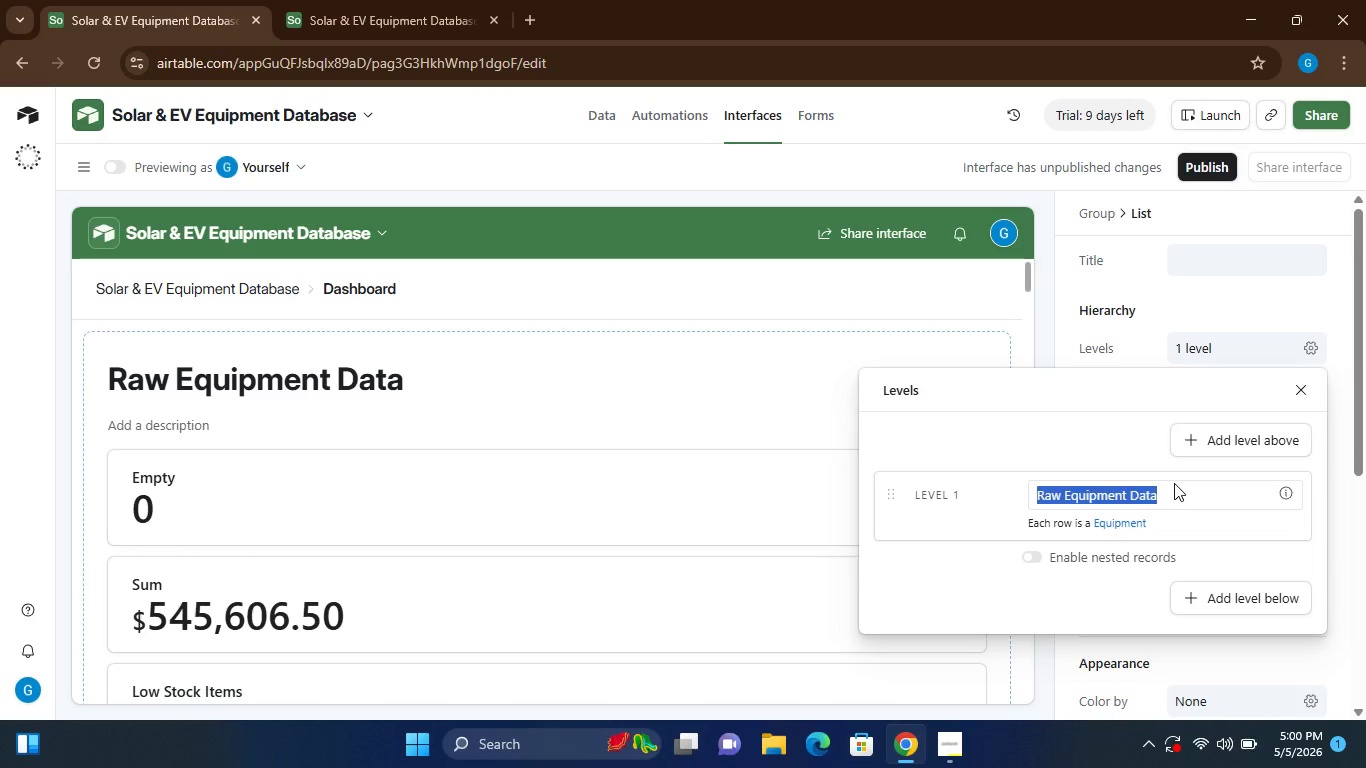 
key(Shift+V)
 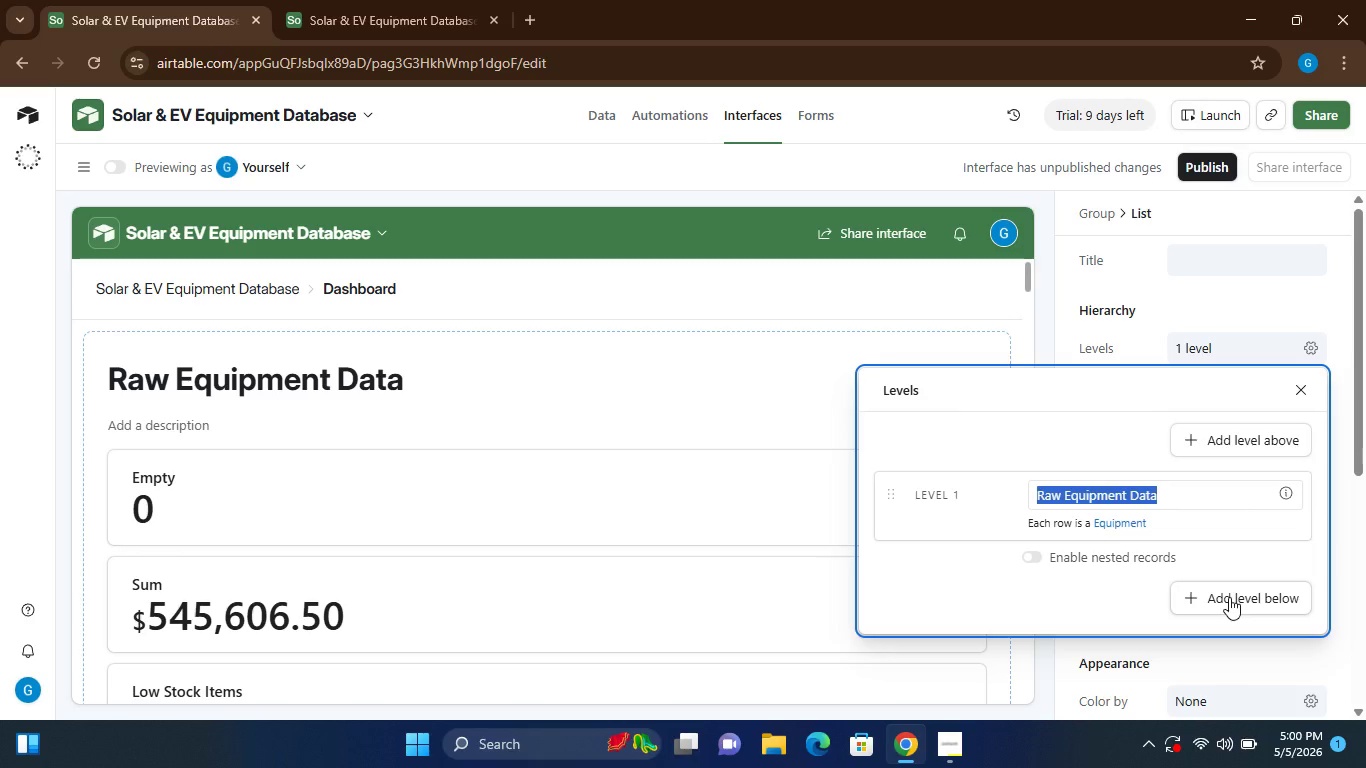 
left_click([1229, 597])
 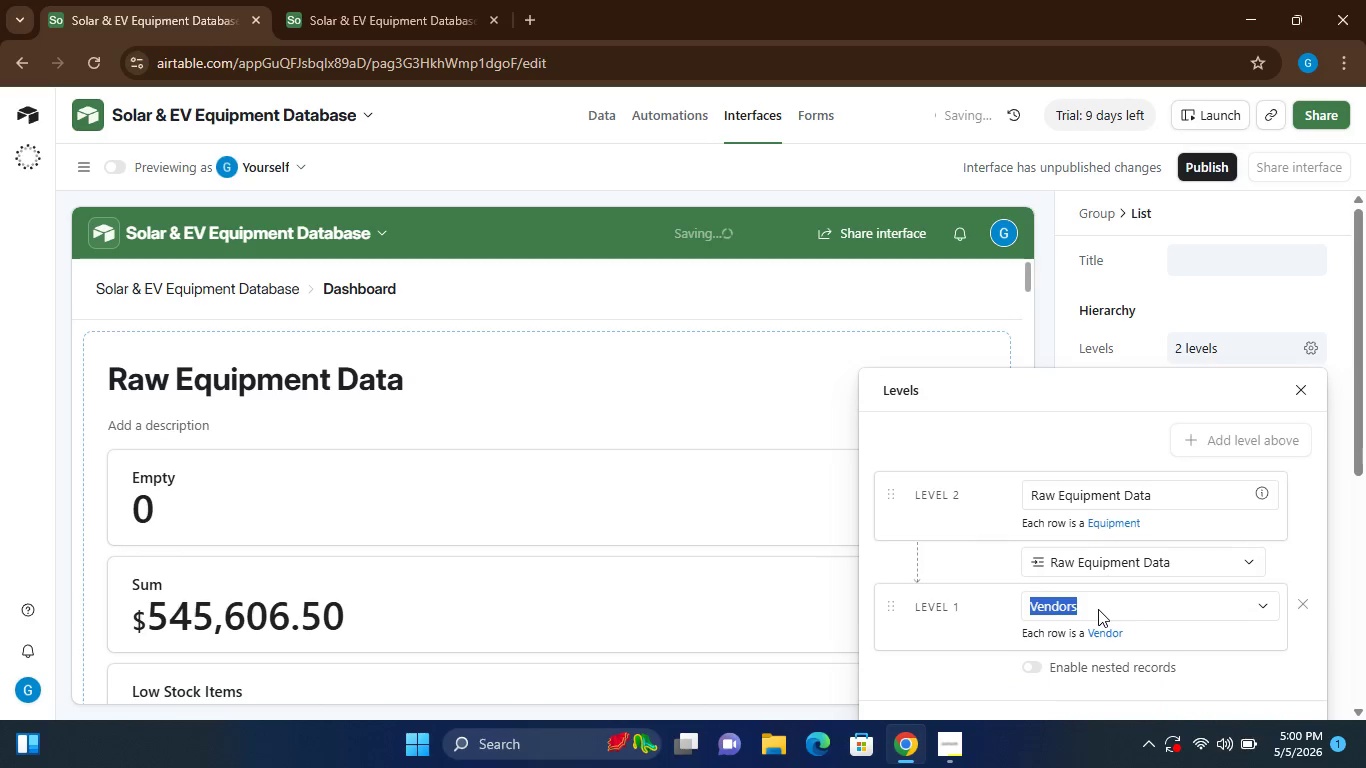 
wait(6.17)
 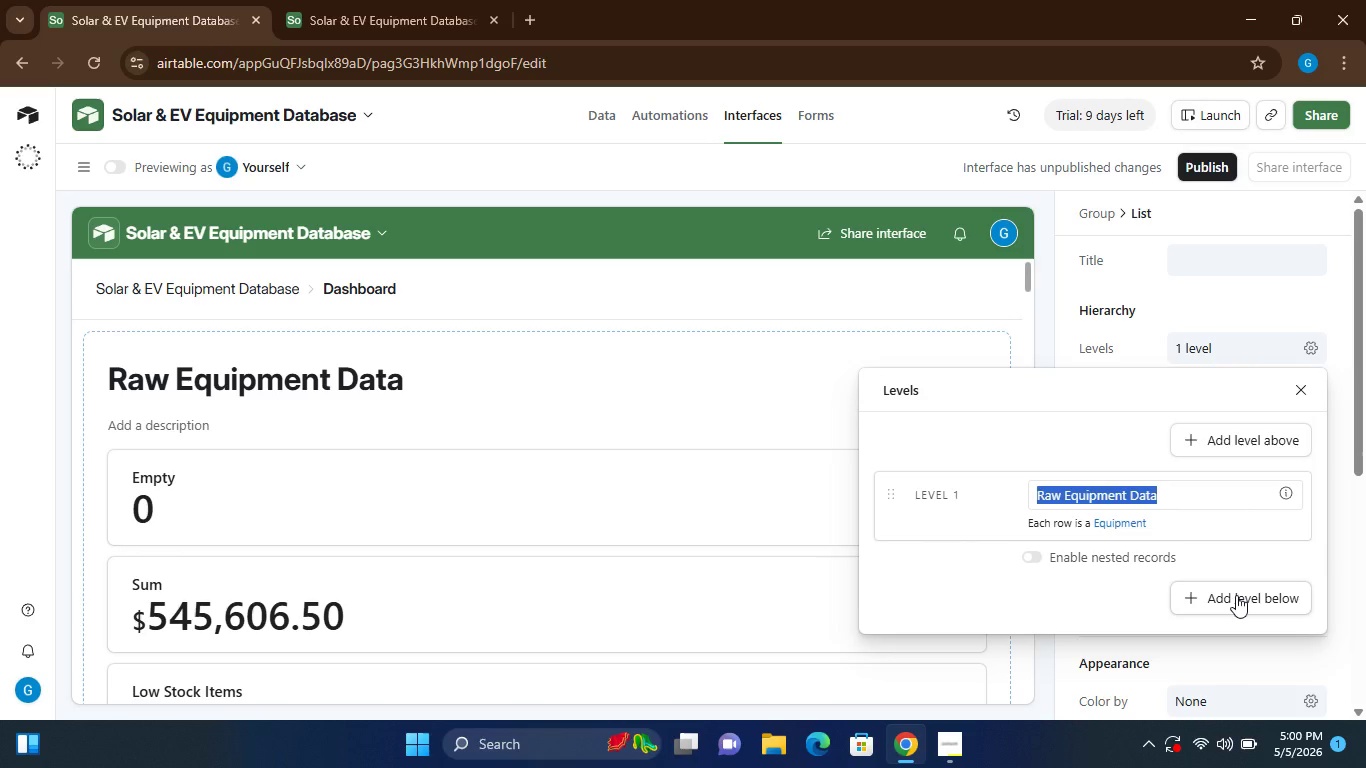 
left_click([1170, 603])
 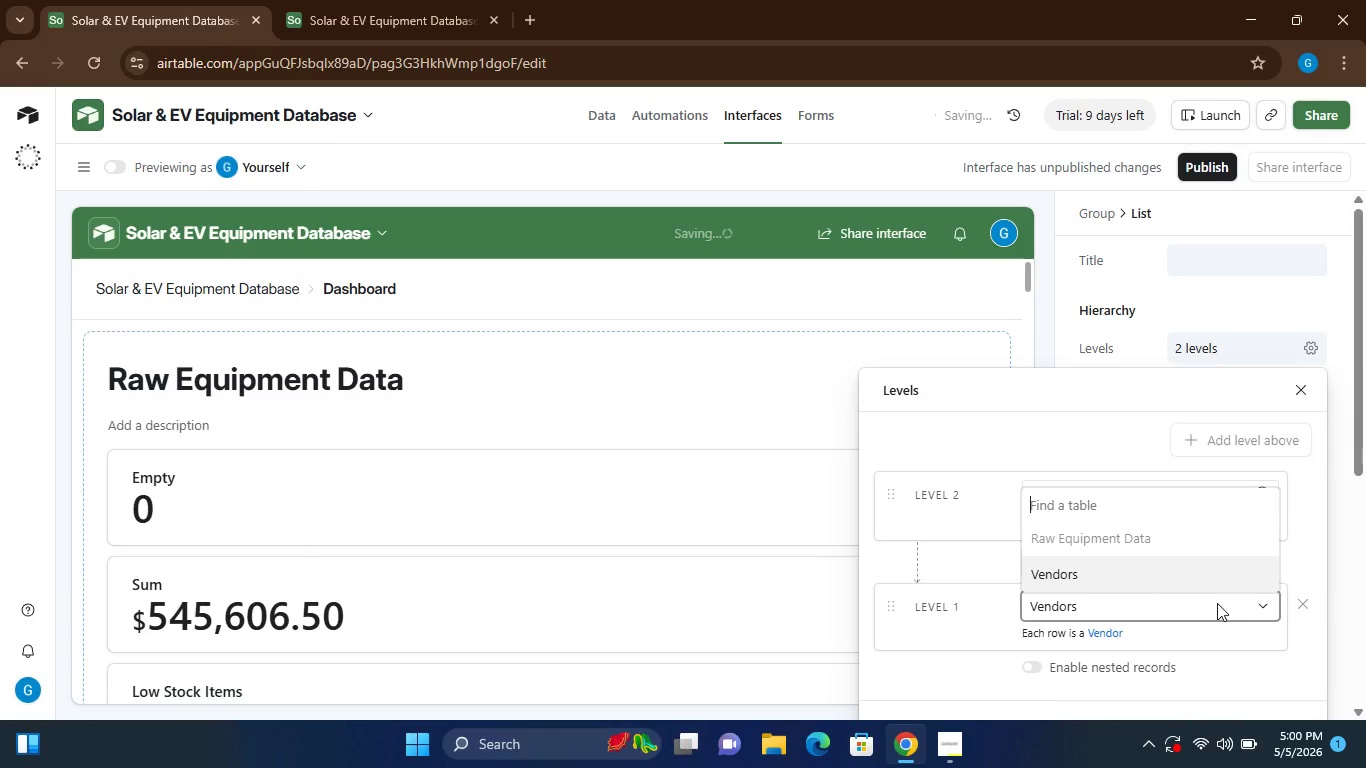 
left_click([1138, 590])
 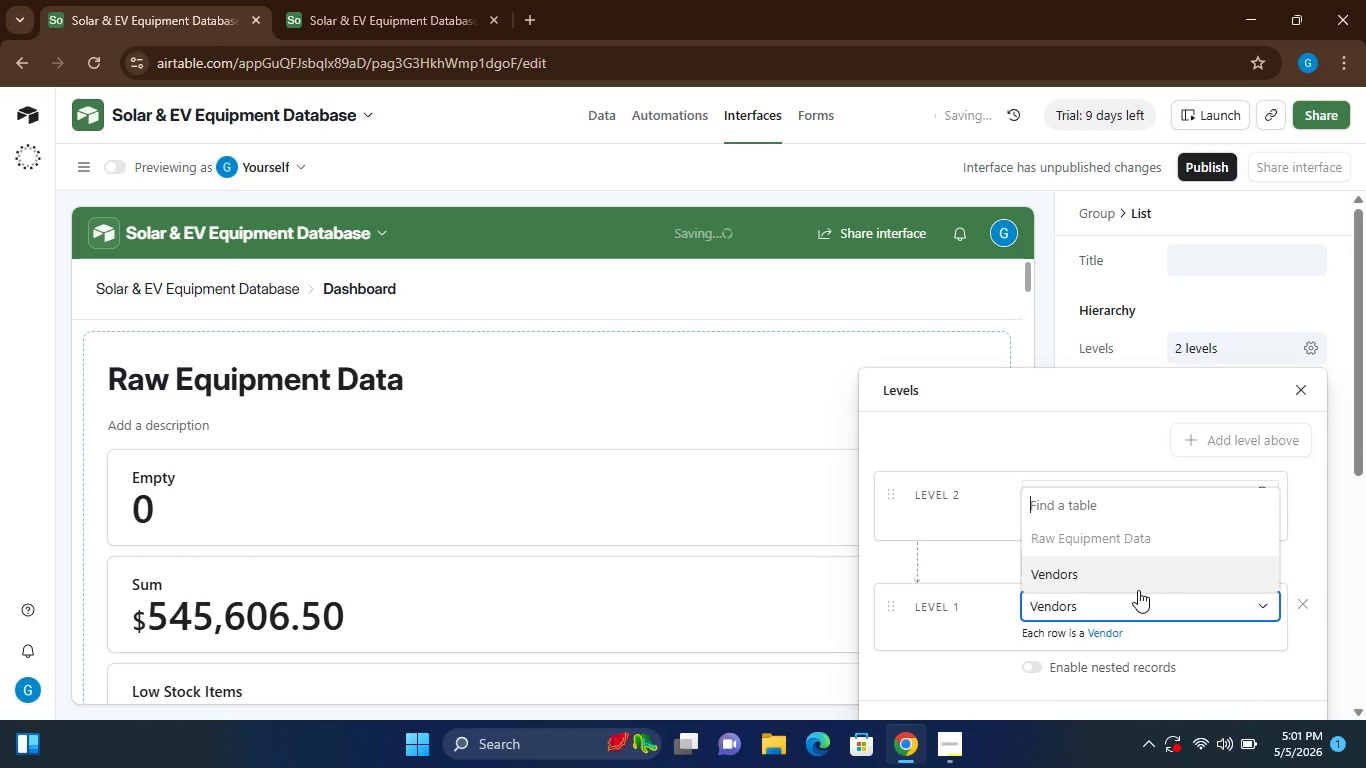 
left_click([1308, 518])
 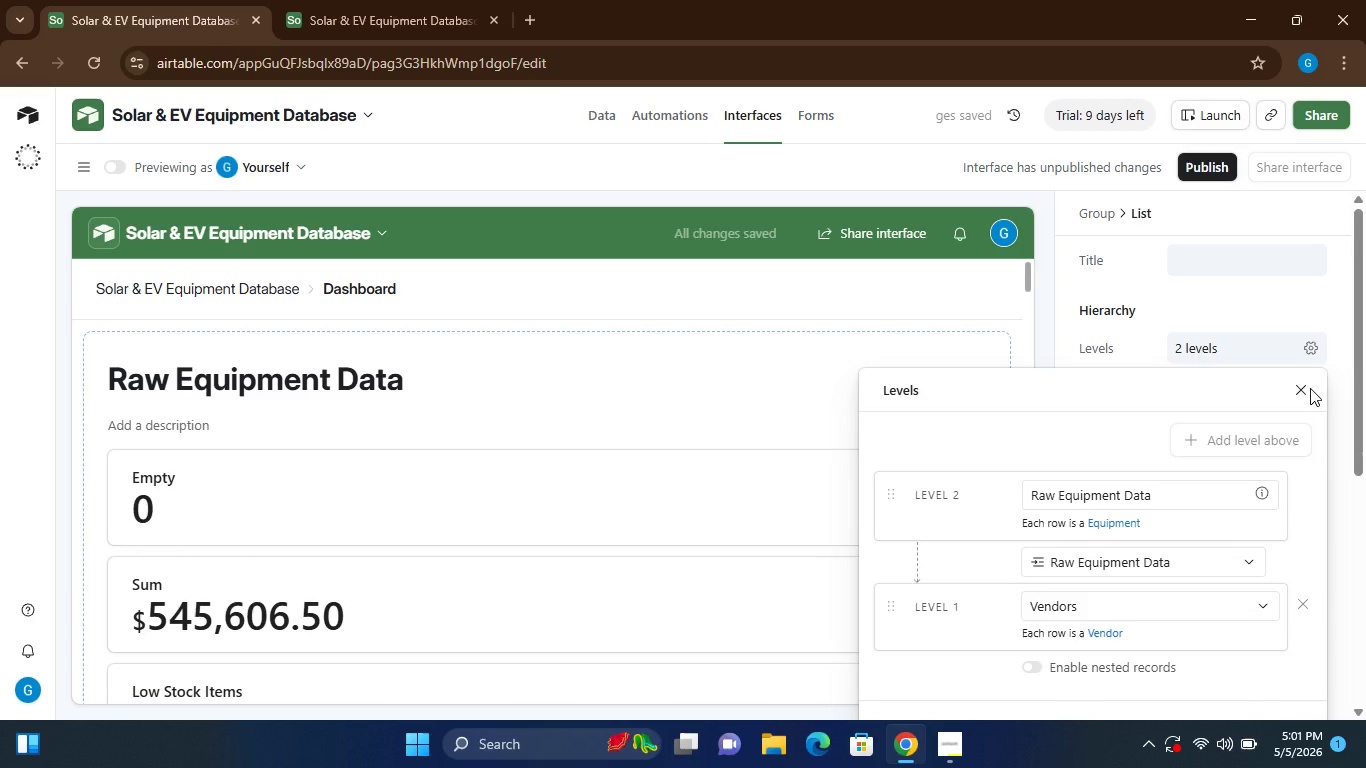 
left_click([1301, 383])
 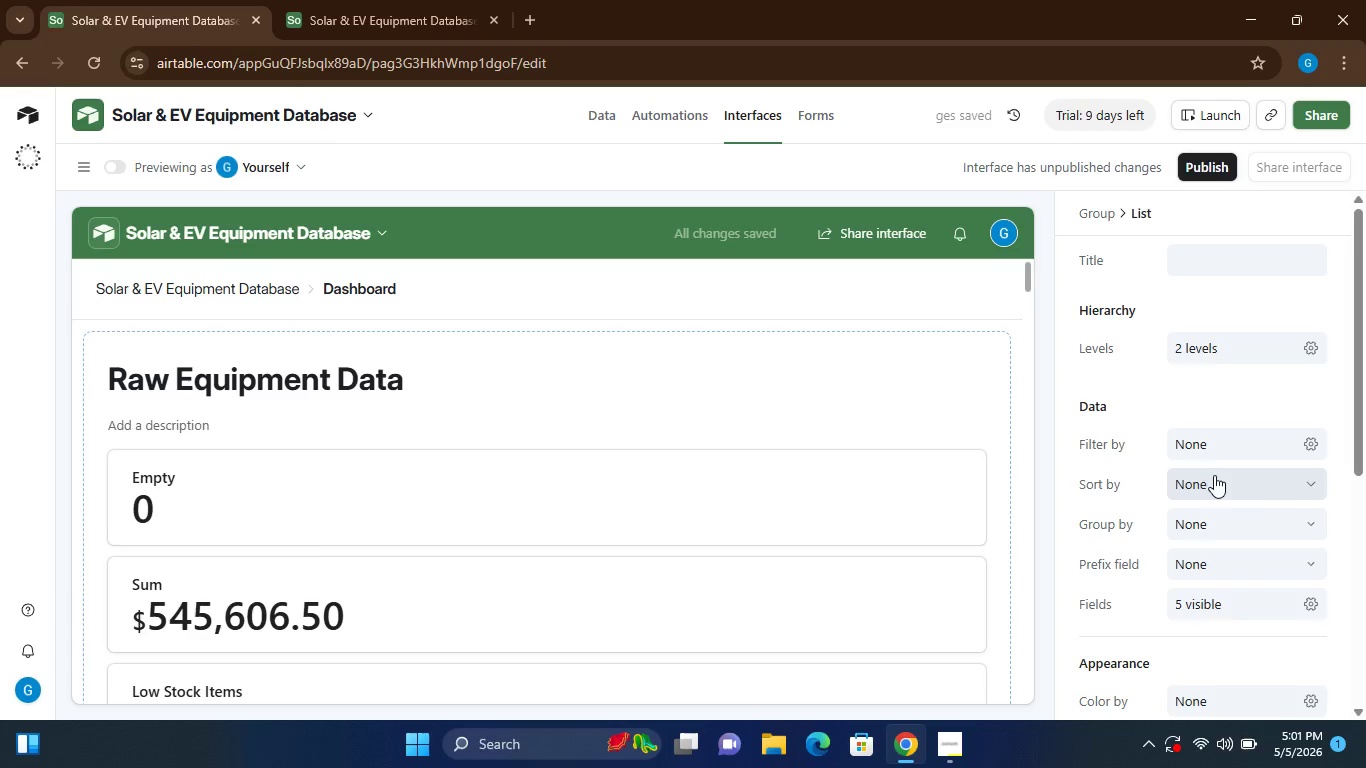 
left_click([1313, 483])
 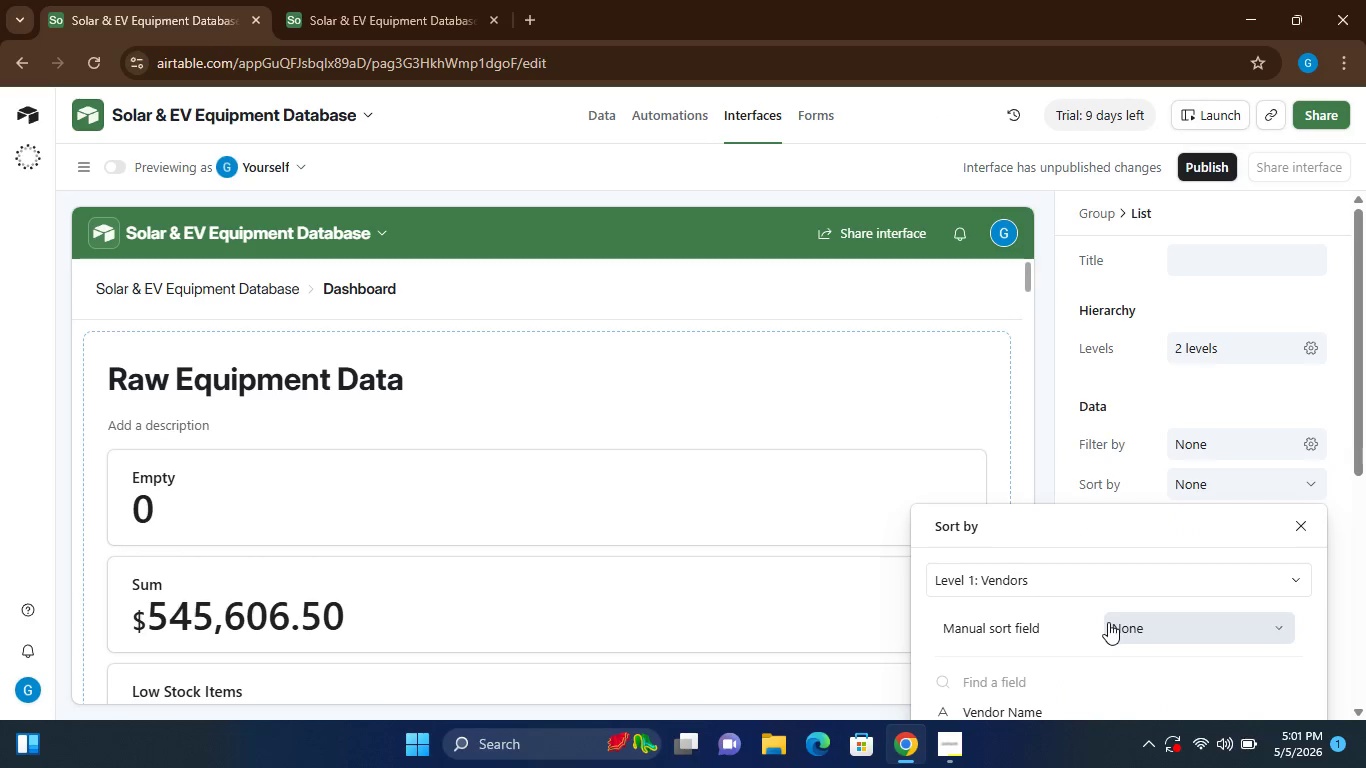 
left_click([1192, 632])
 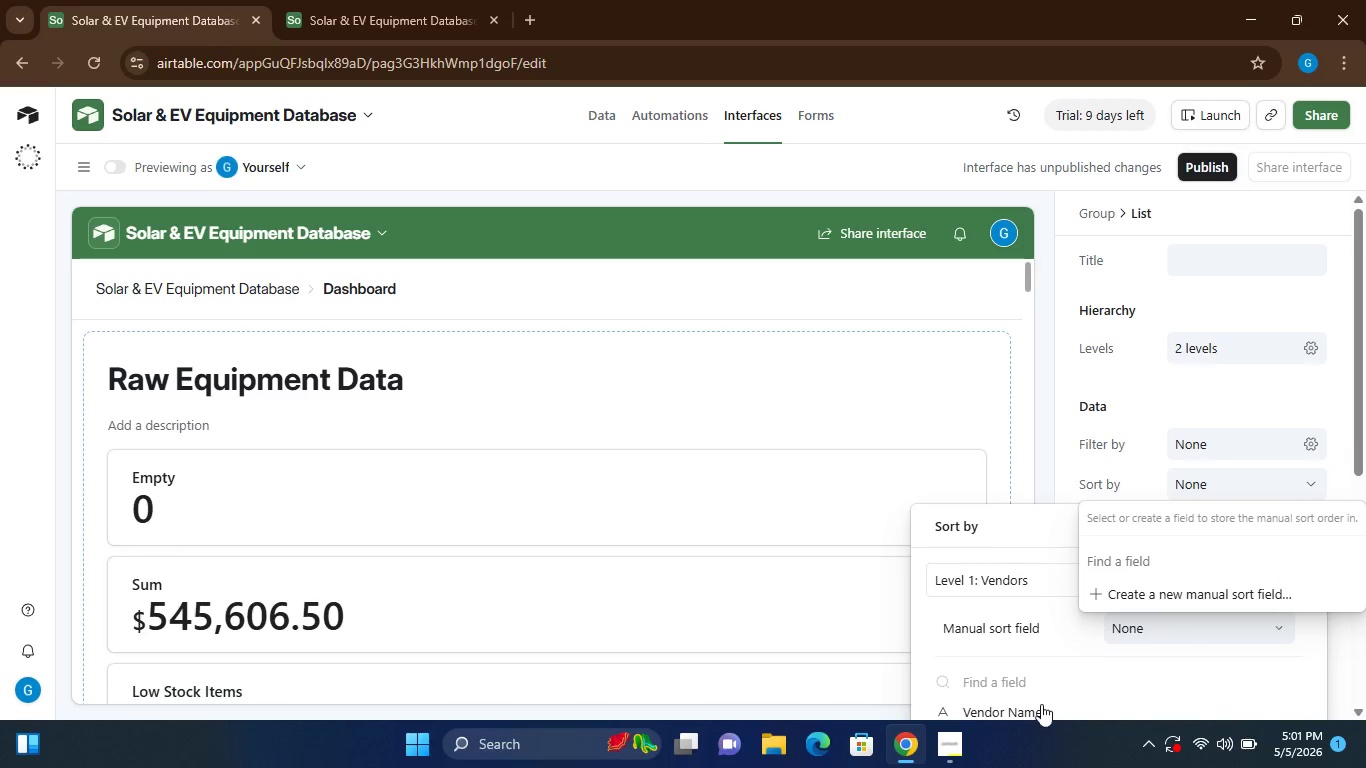 
left_click([1009, 708])
 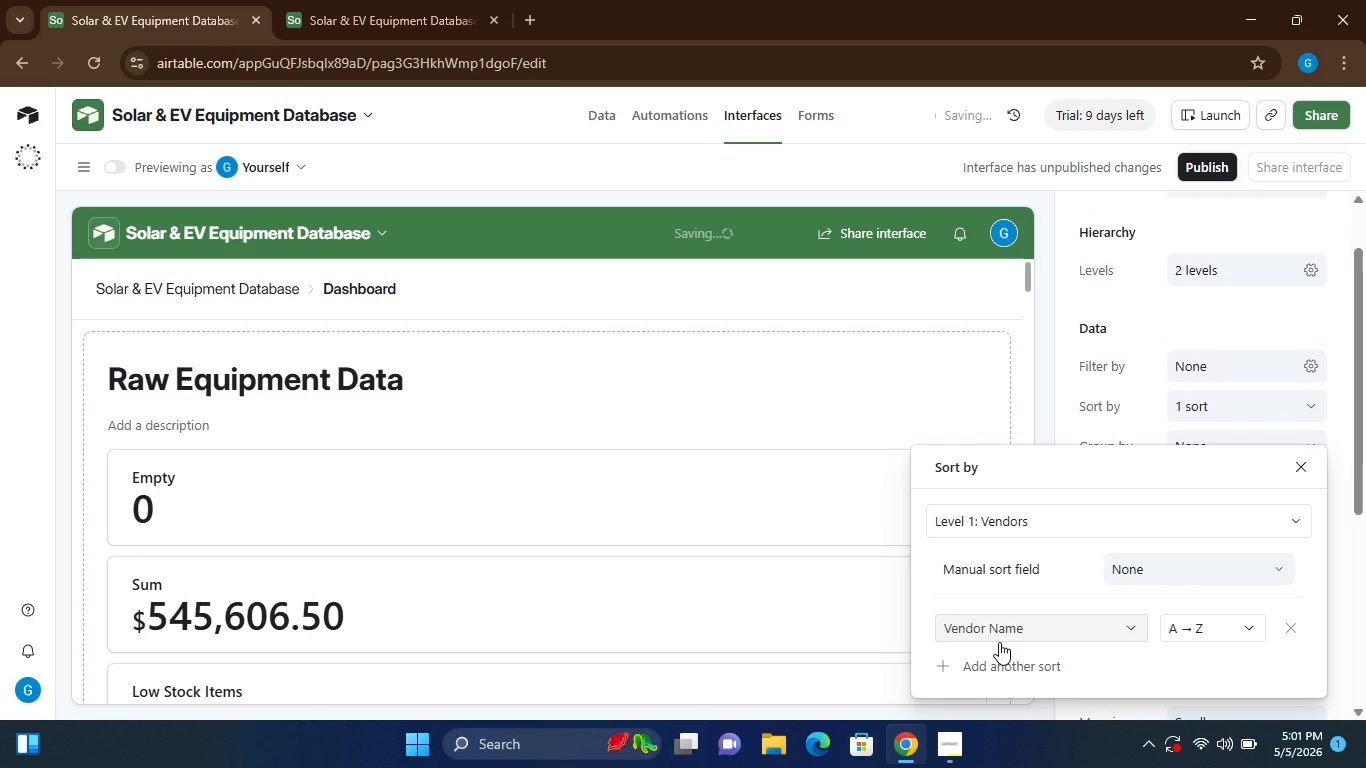 
left_click([1033, 625])
 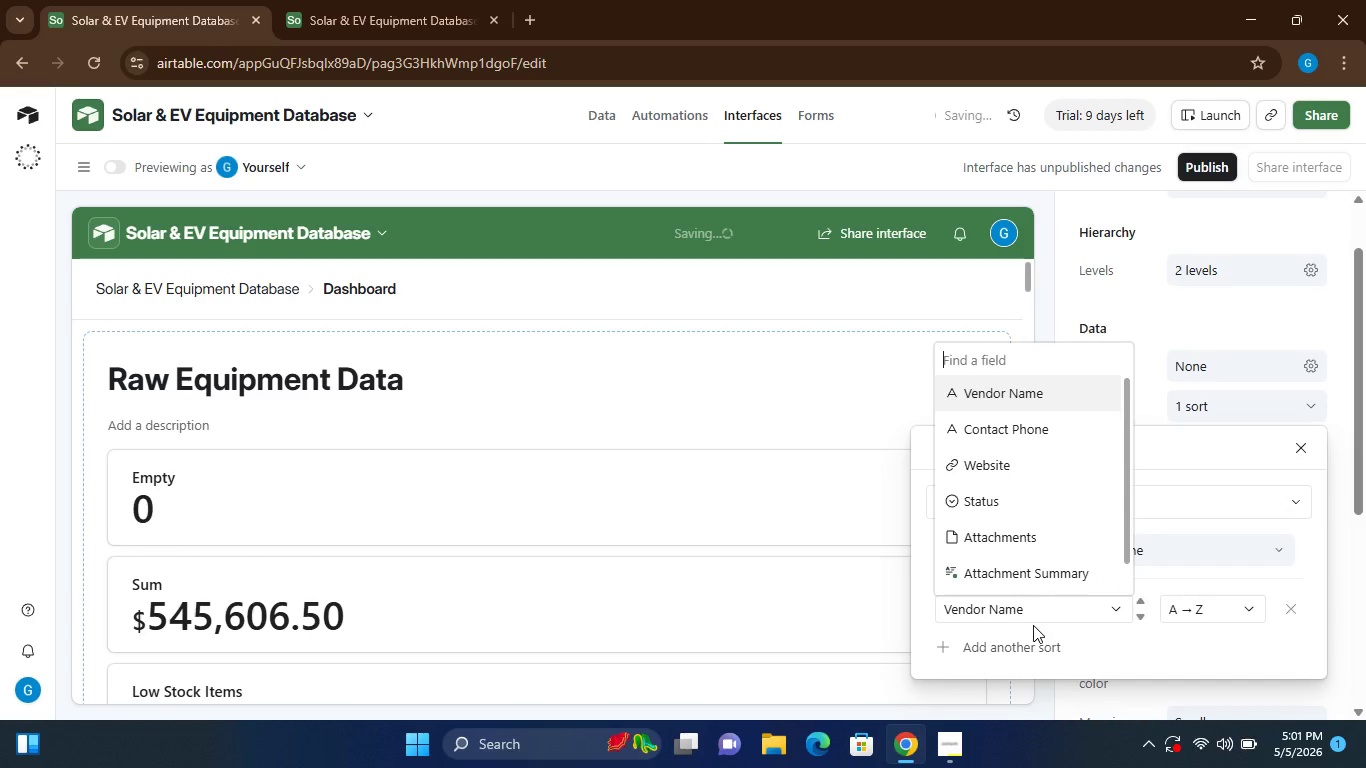 
left_click([1045, 612])
 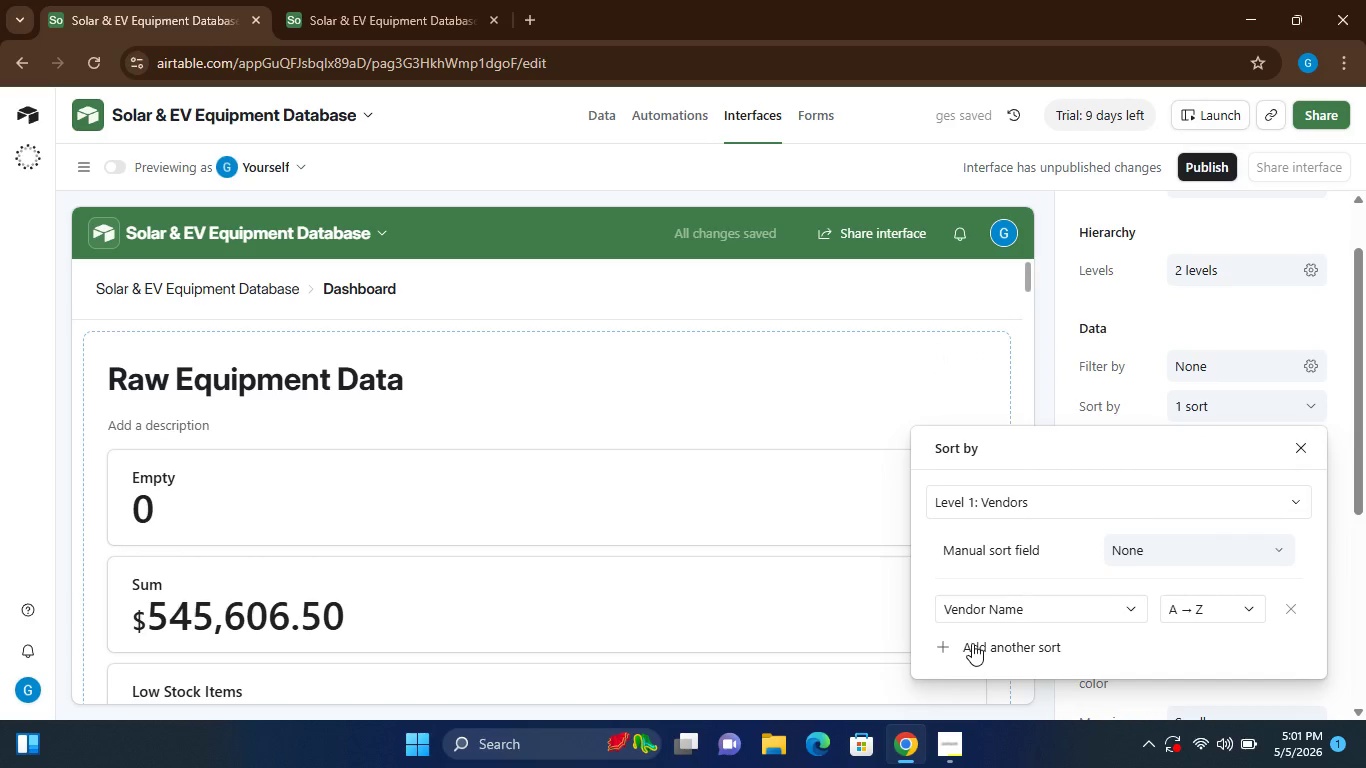 
left_click([972, 643])
 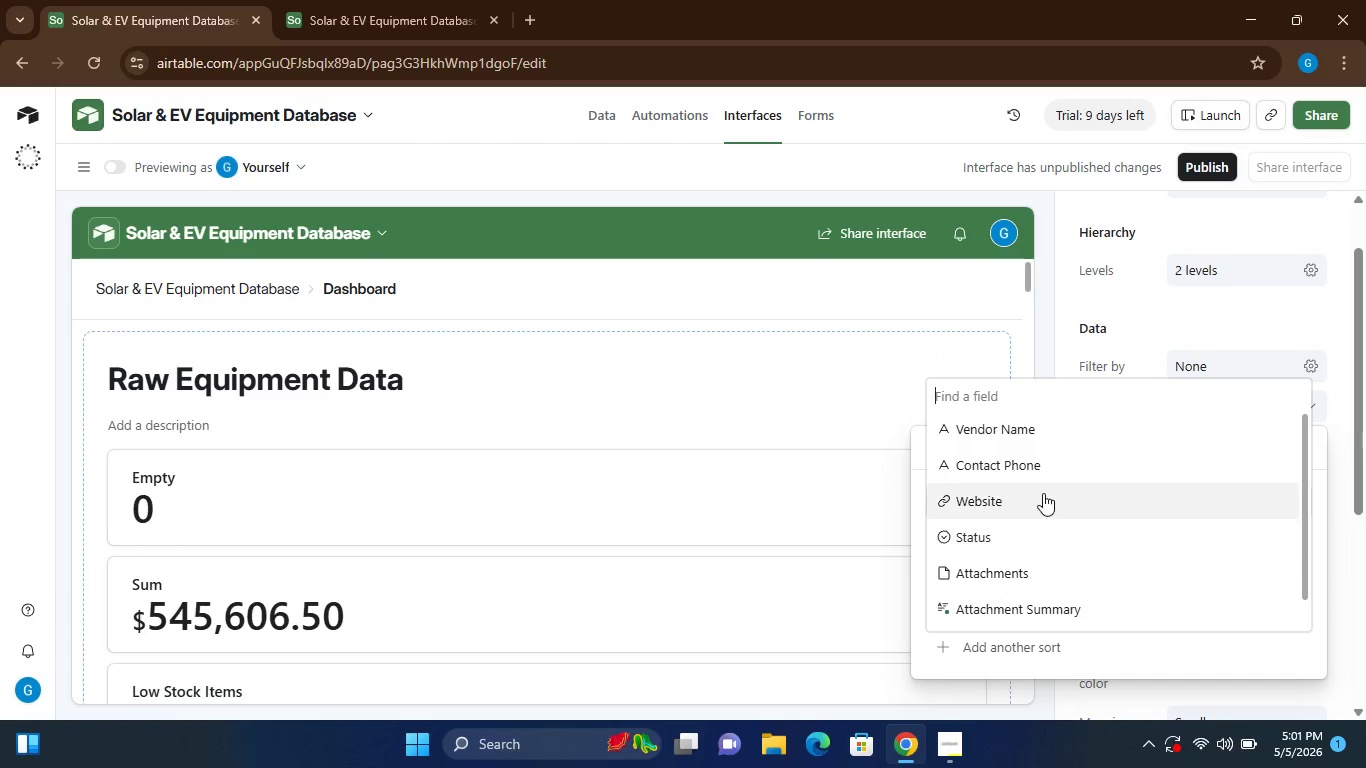 
left_click([1047, 471])
 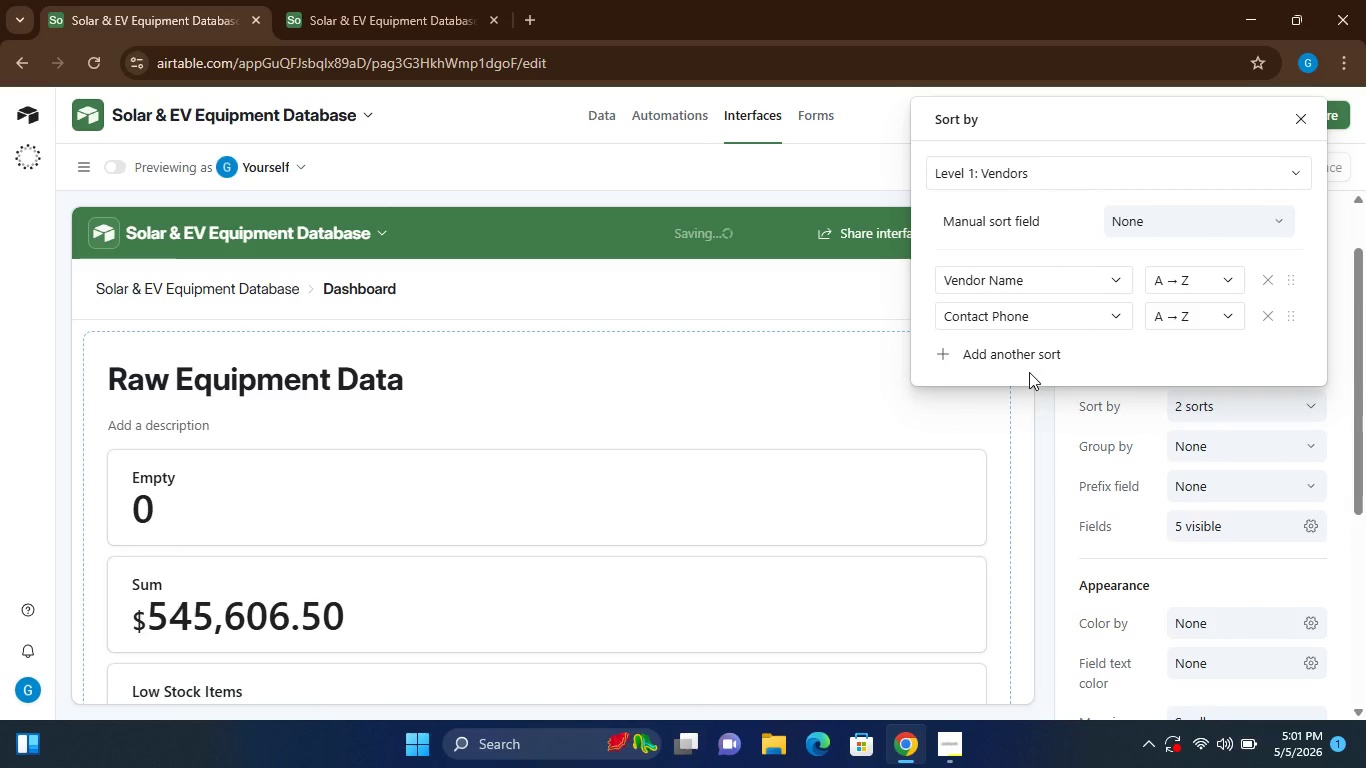 
left_click([1000, 347])
 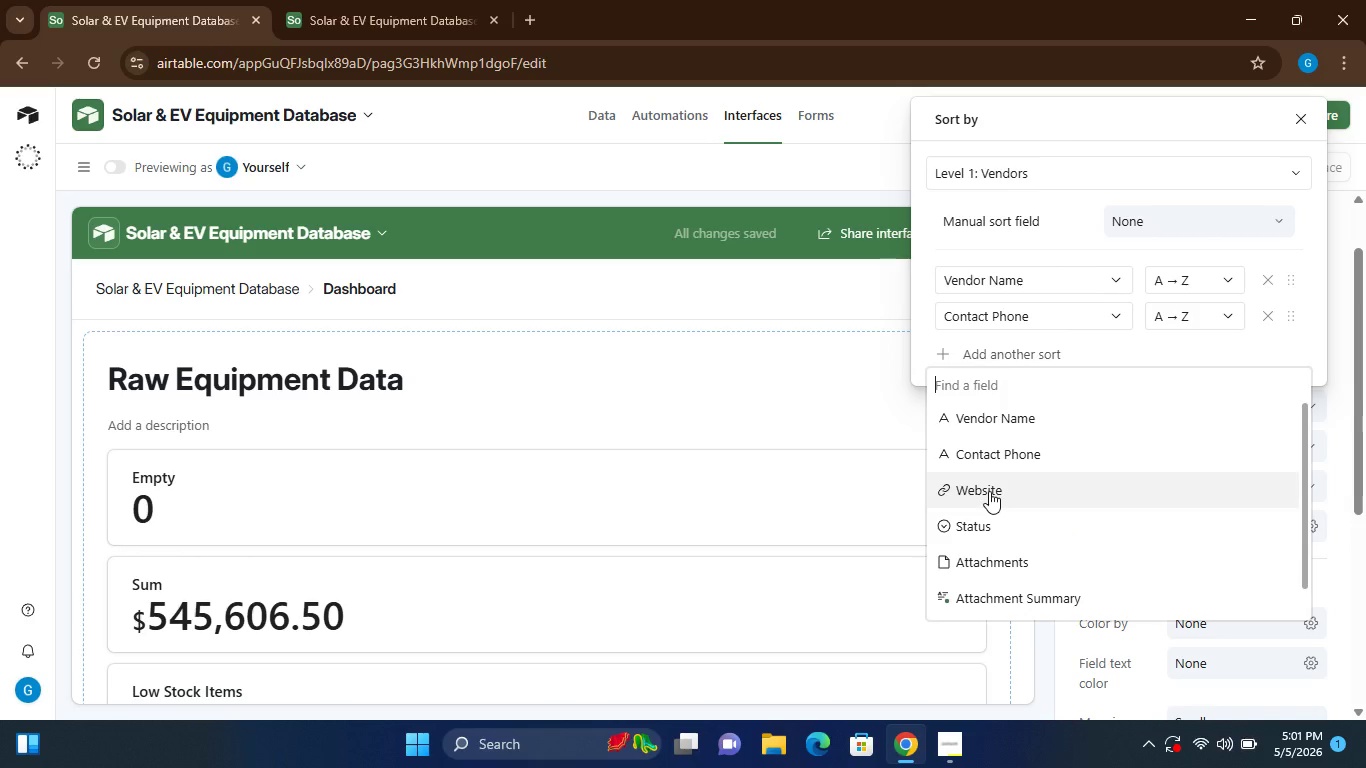 
left_click([989, 491])
 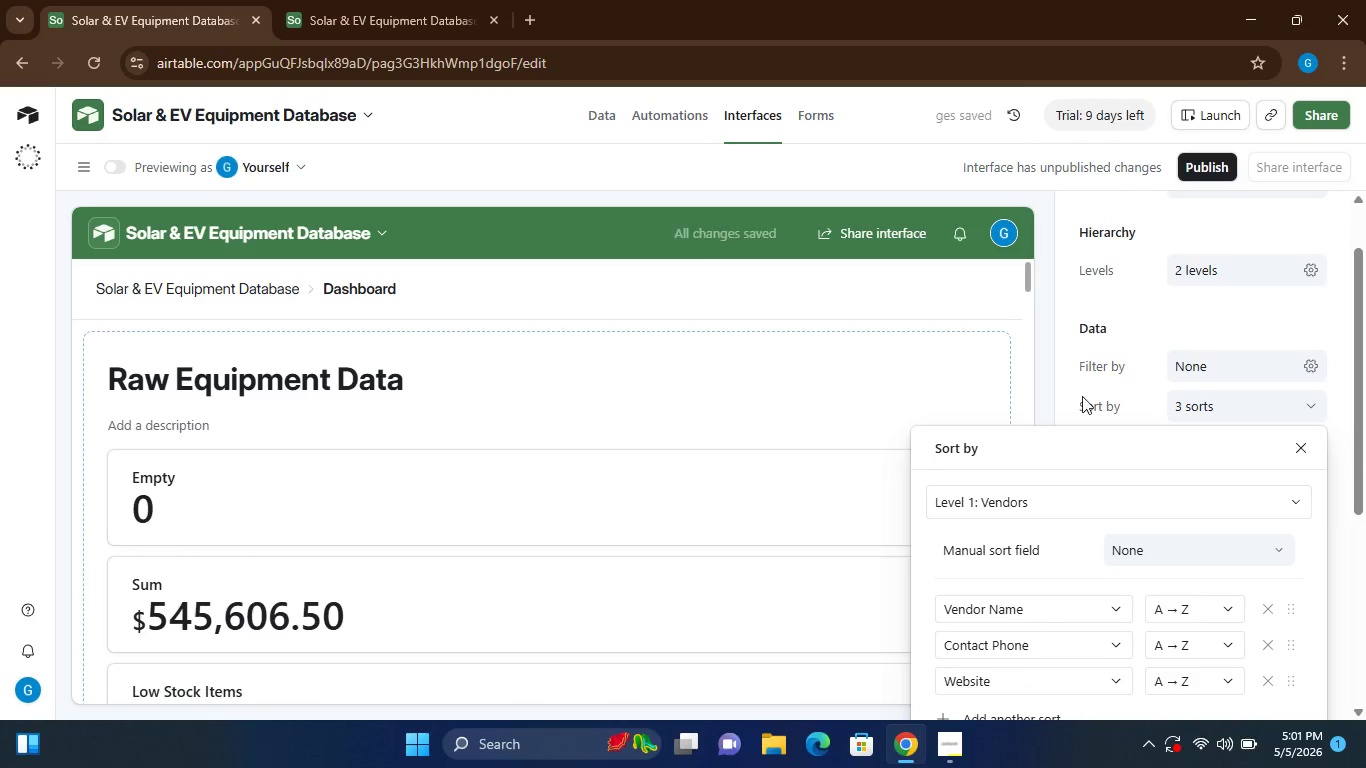 
left_click([1060, 376])
 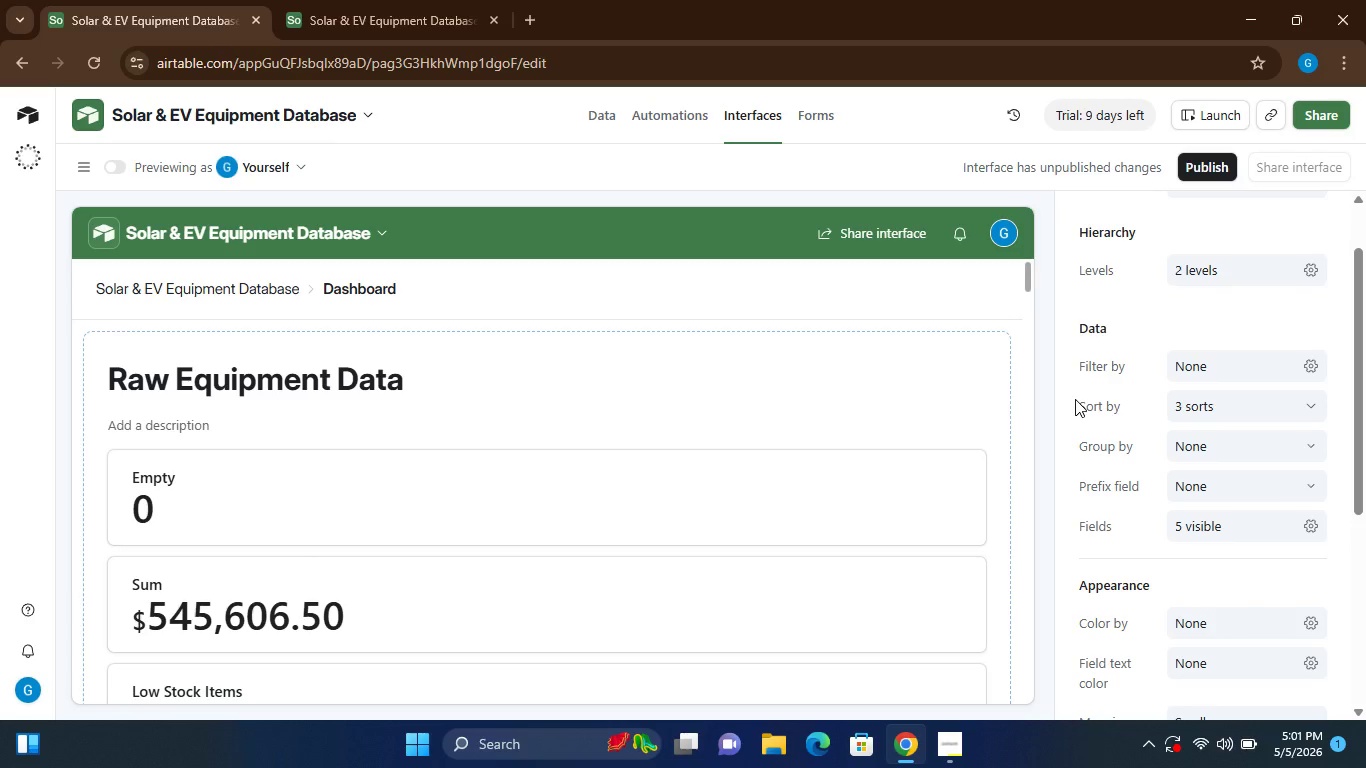 
wait(9.0)
 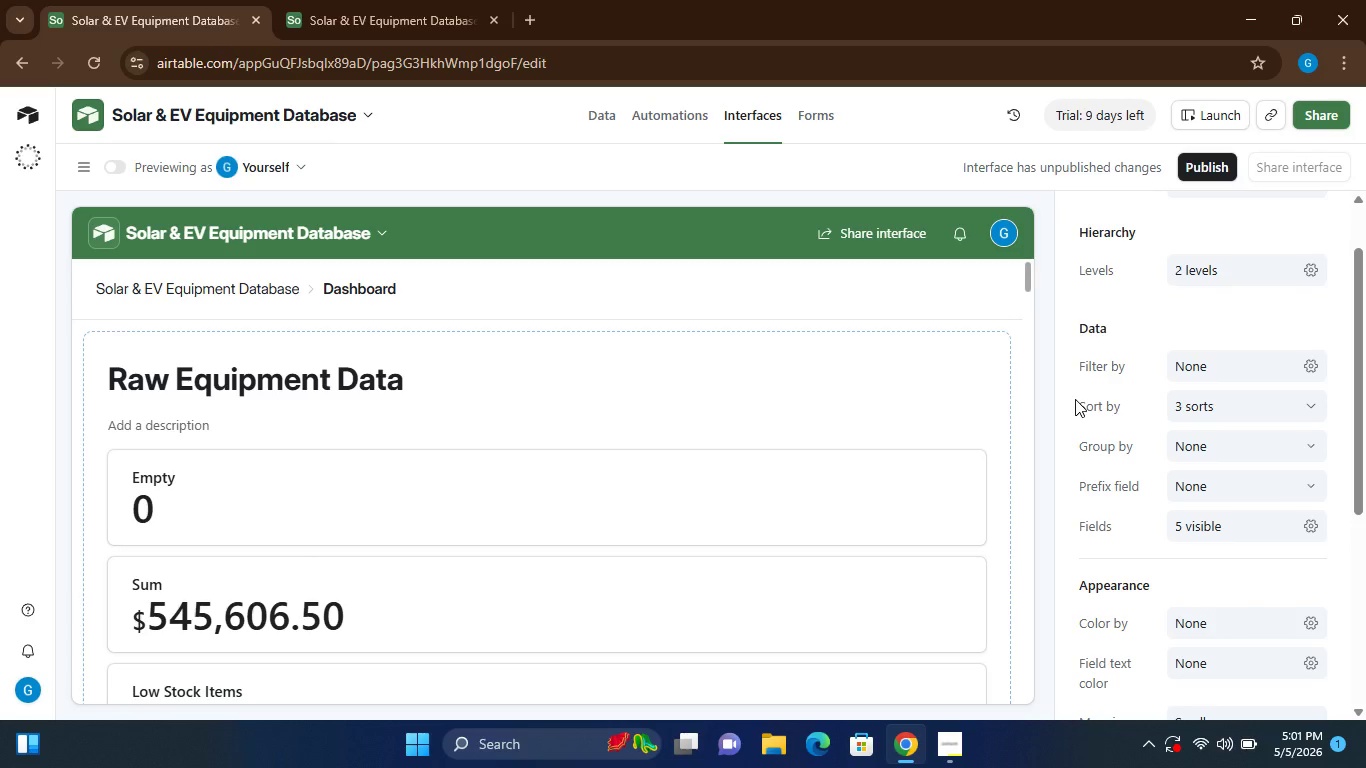 
left_click([1051, 468])
 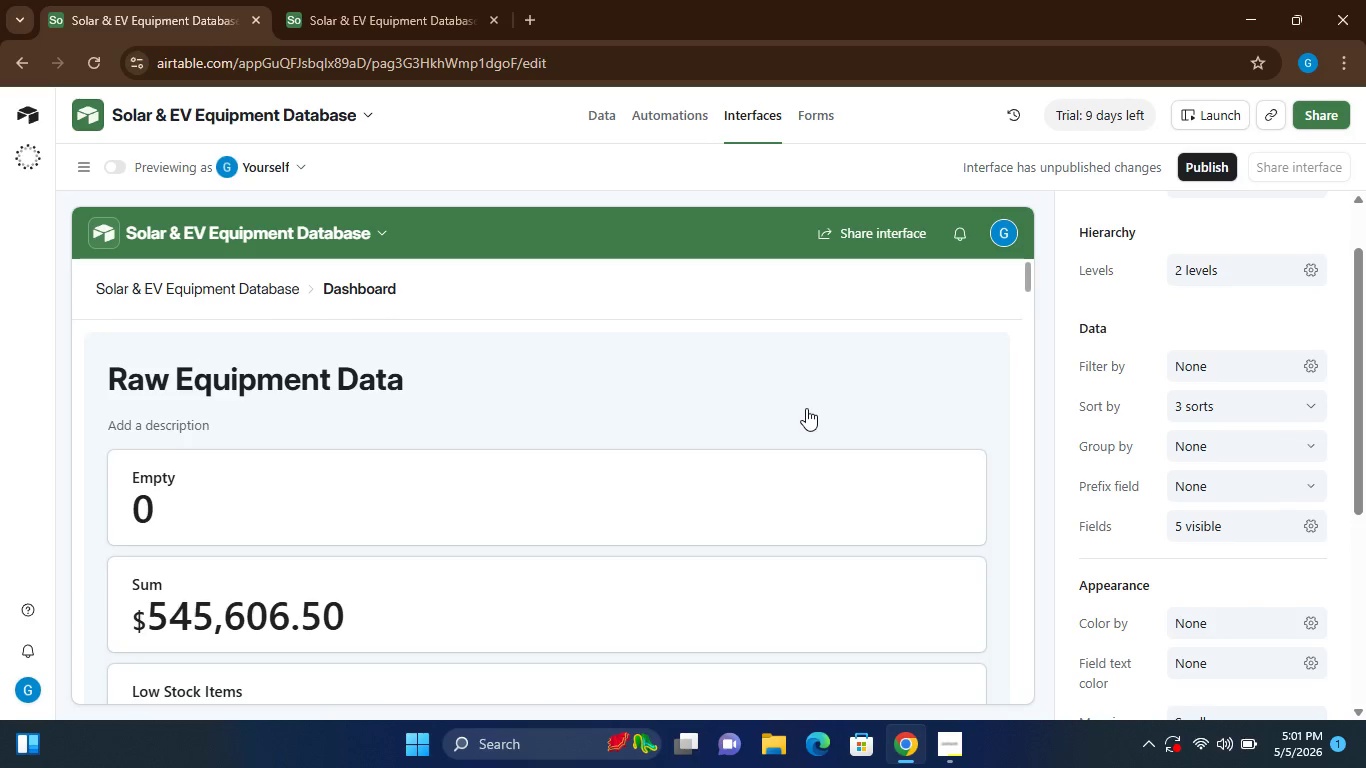 
mouse_move([552, 509])
 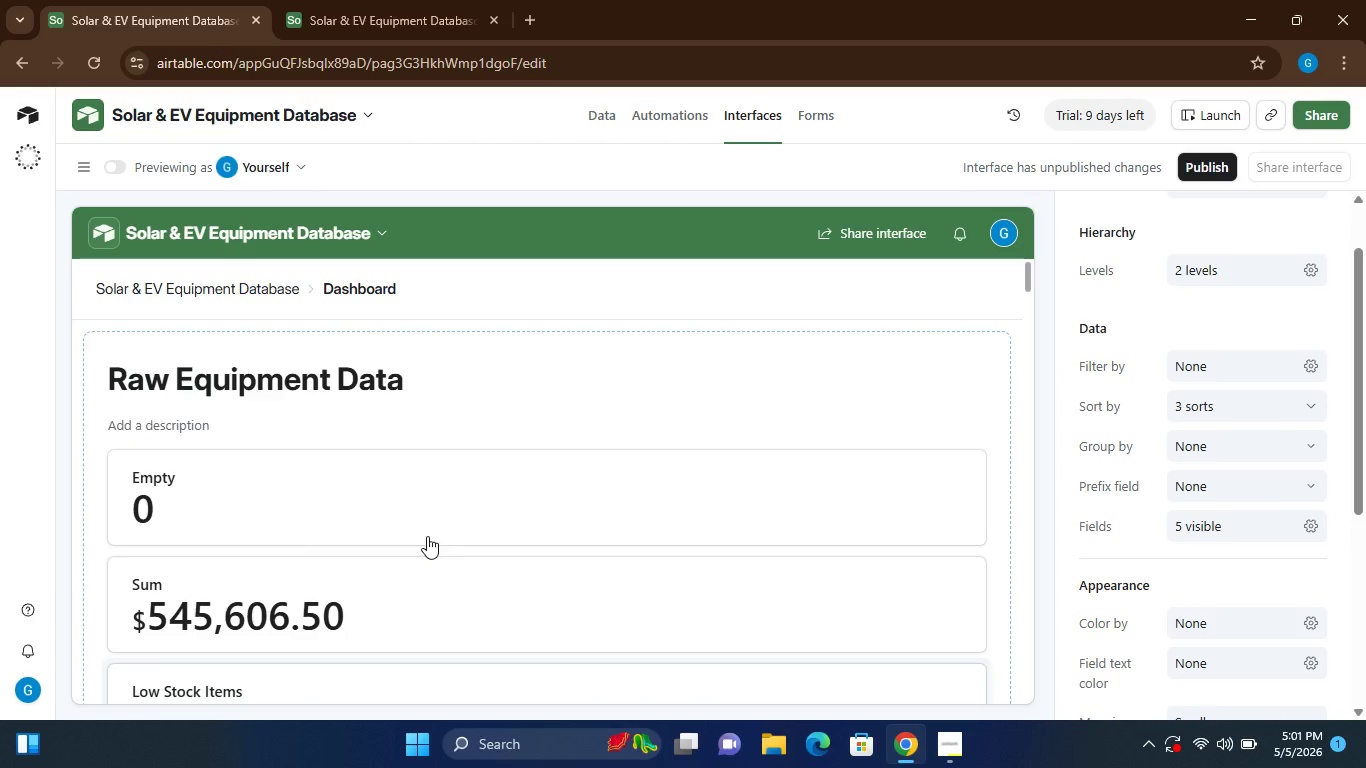 
wait(6.93)
 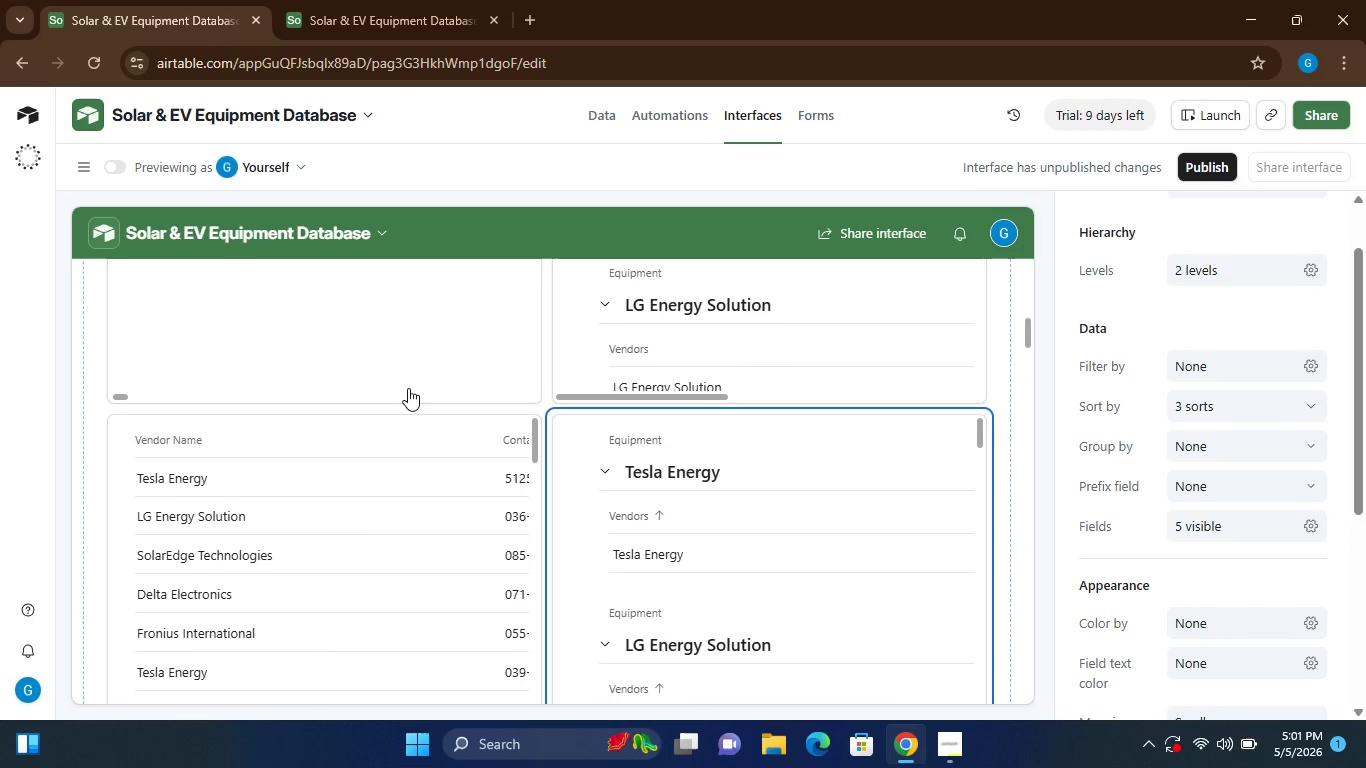 
left_click([970, 457])
 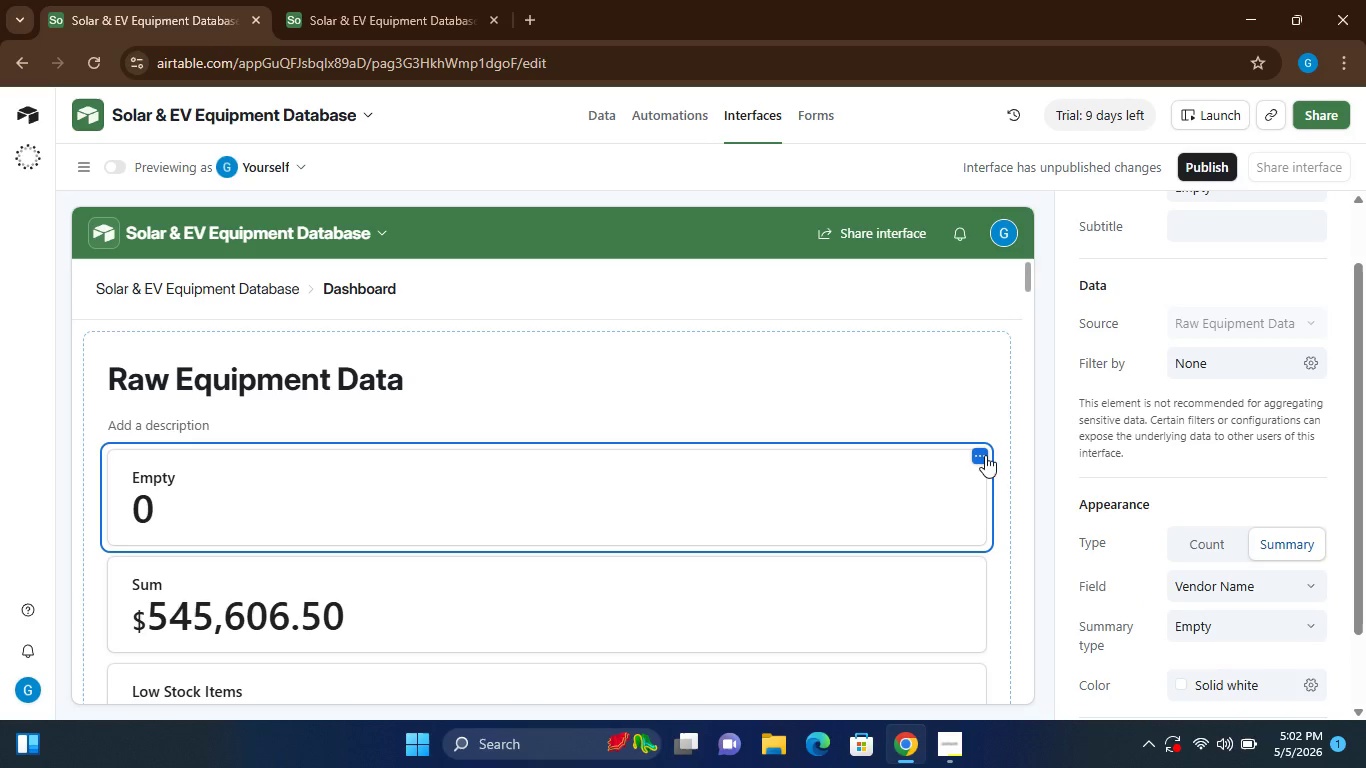 
left_click([979, 454])
 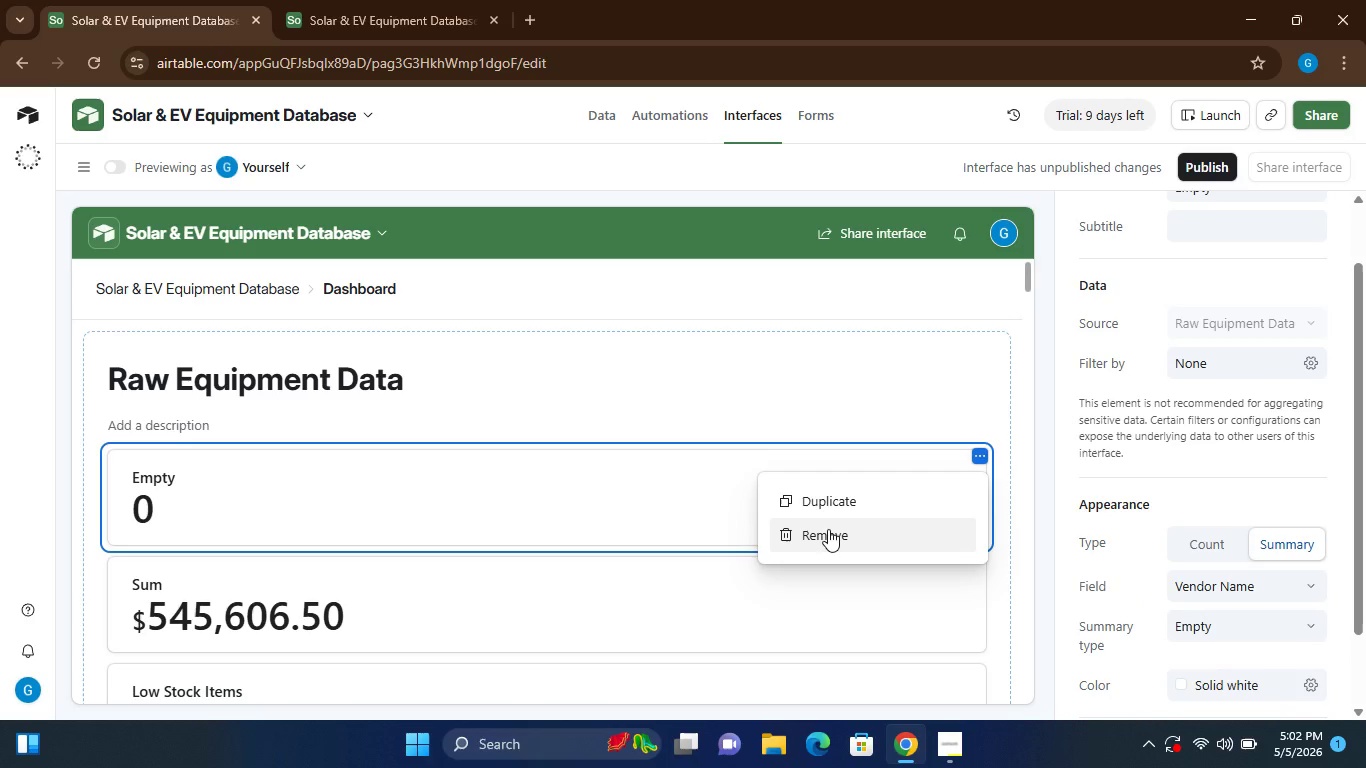 
left_click([828, 529])
 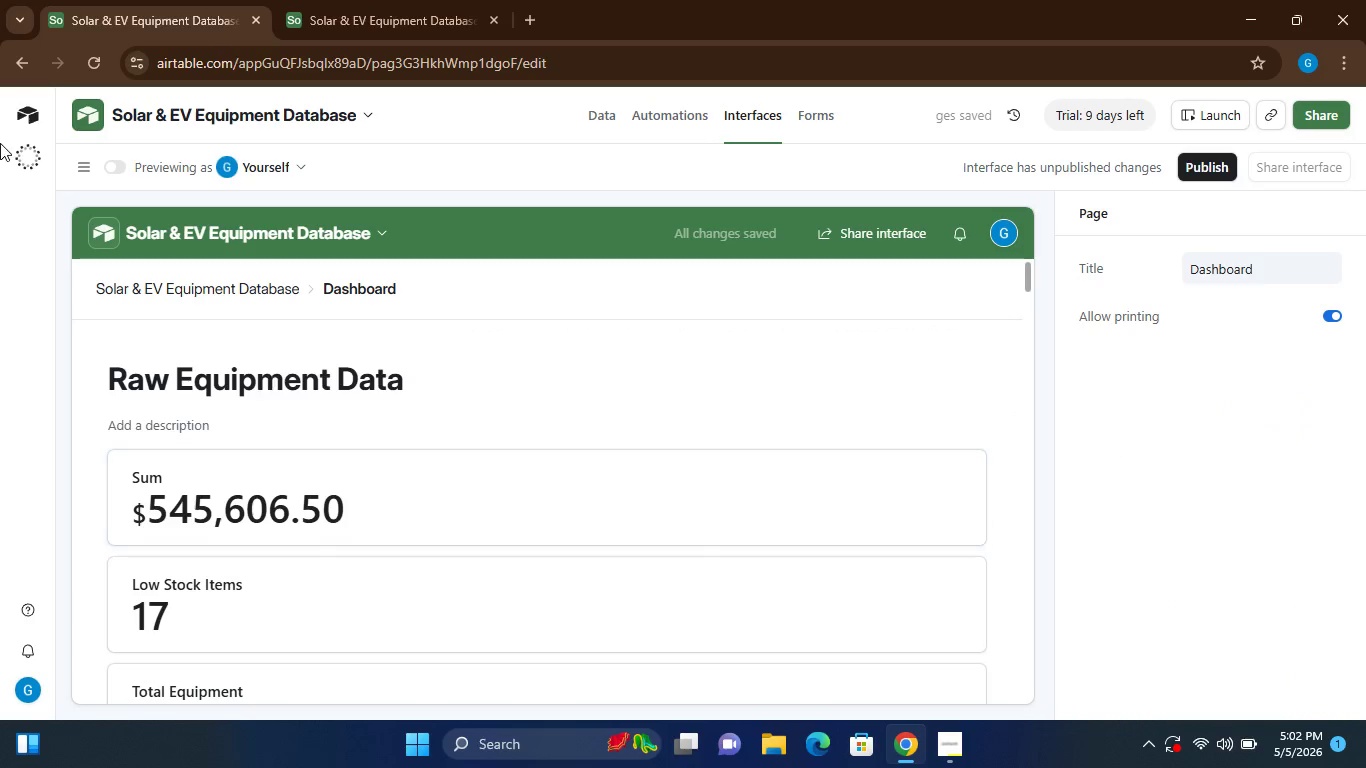 
left_click([84, 162])
 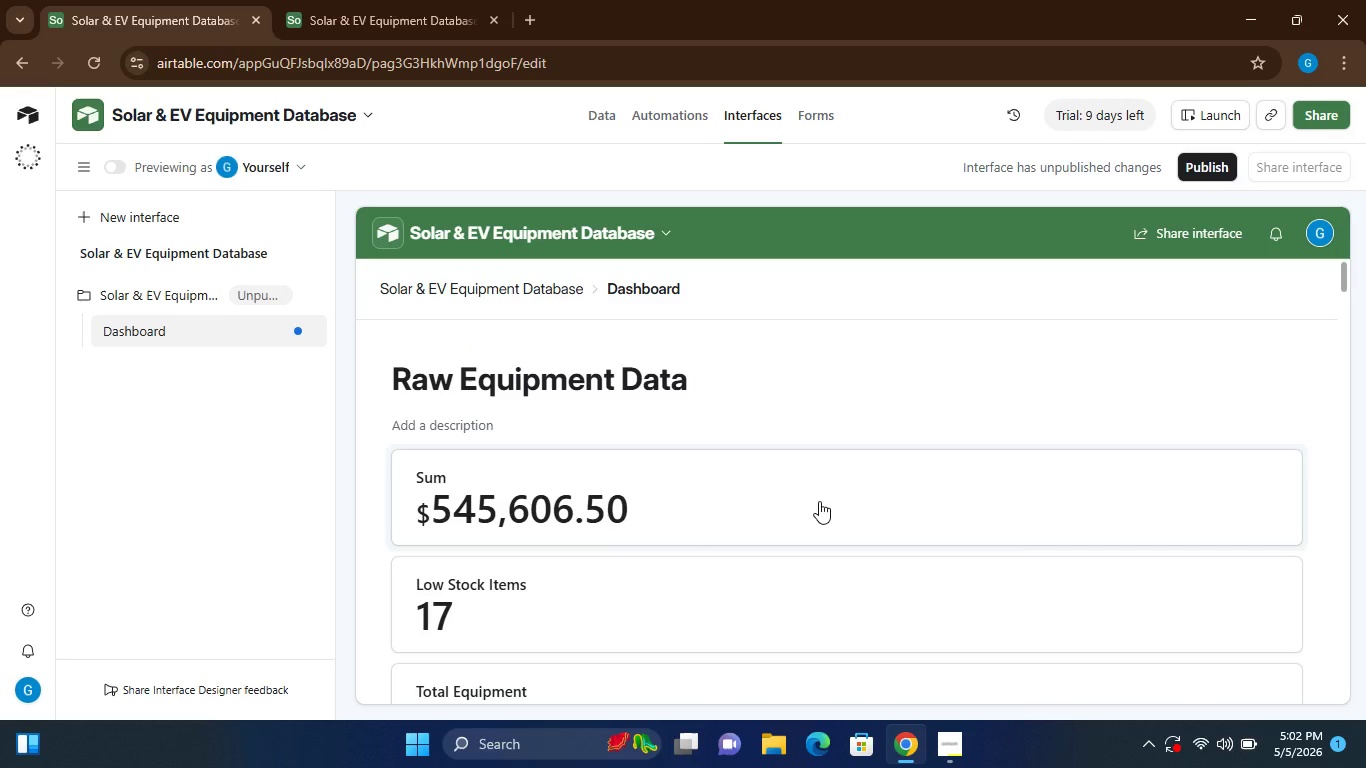 
wait(10.66)
 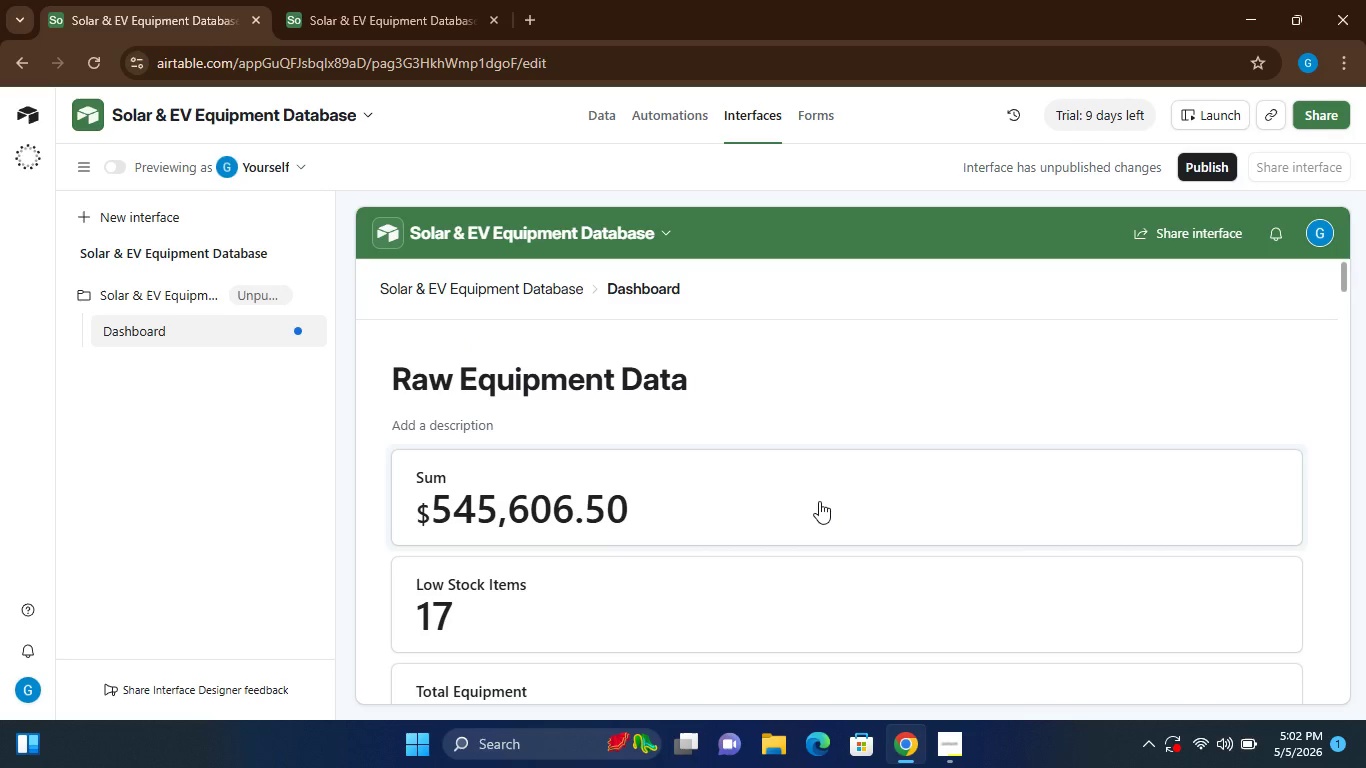 
left_click([595, 494])
 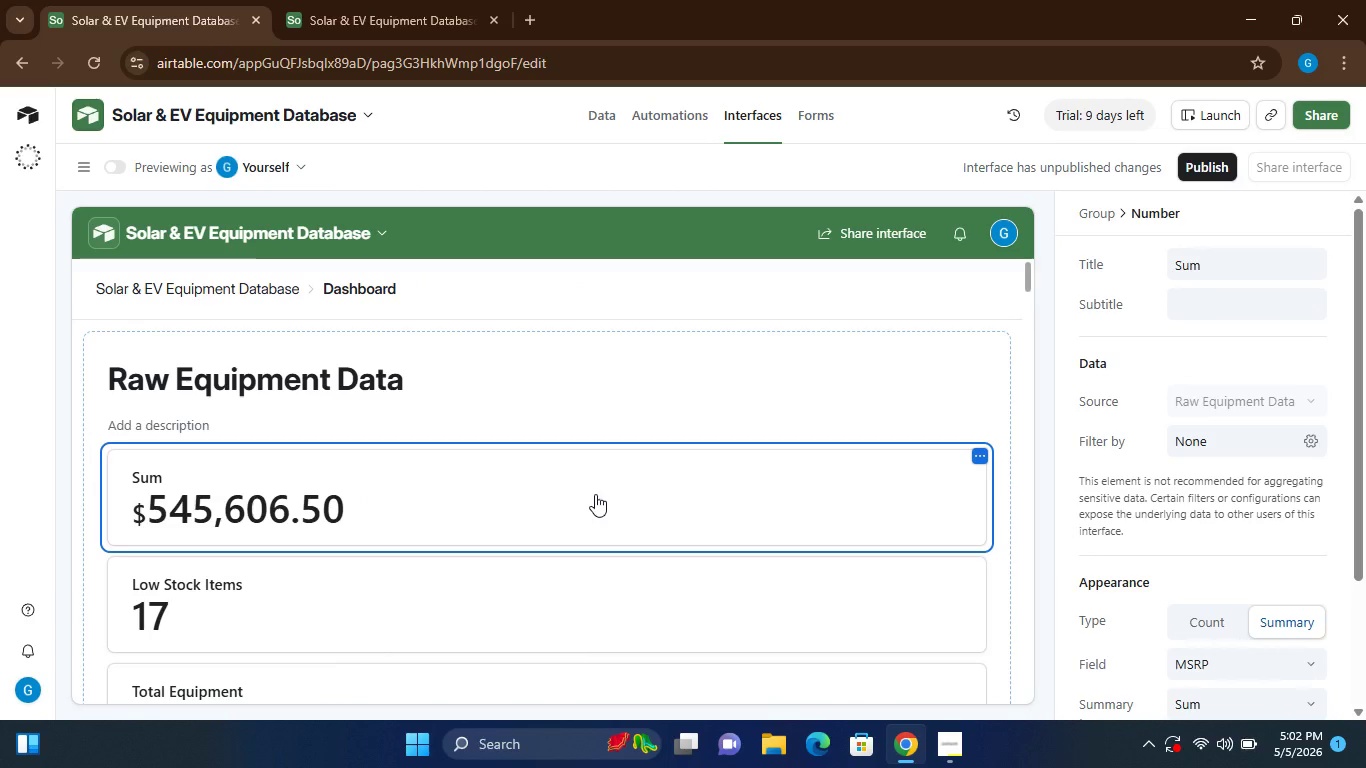 
wait(8.11)
 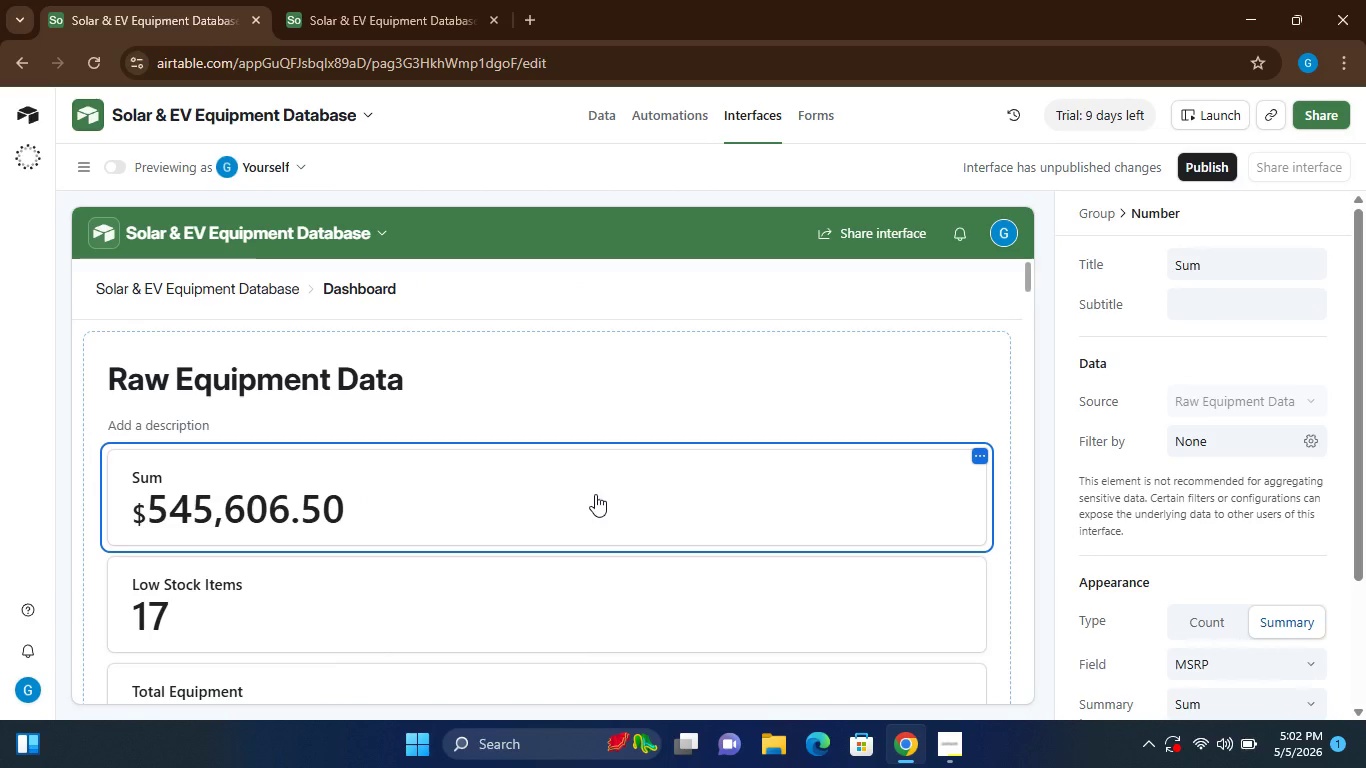 
left_click([443, 600])
 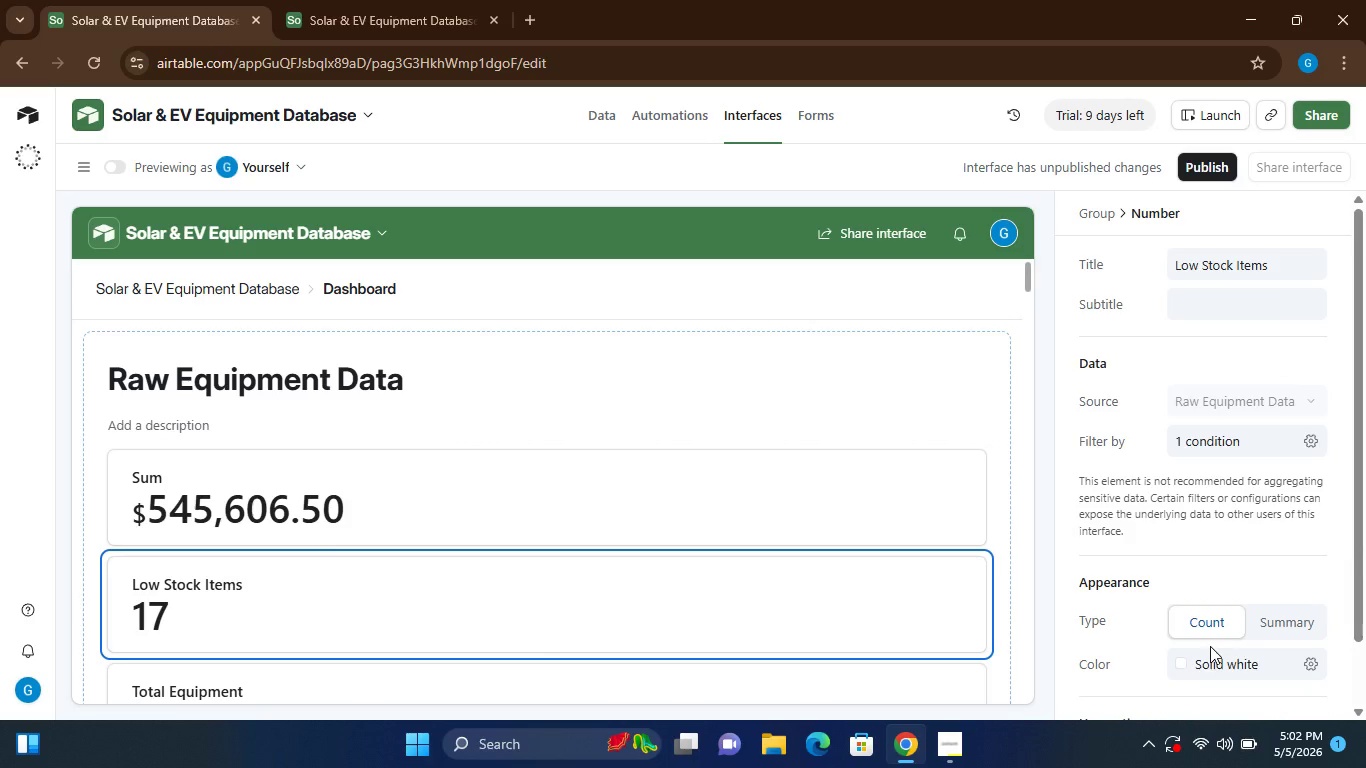 
wait(5.61)
 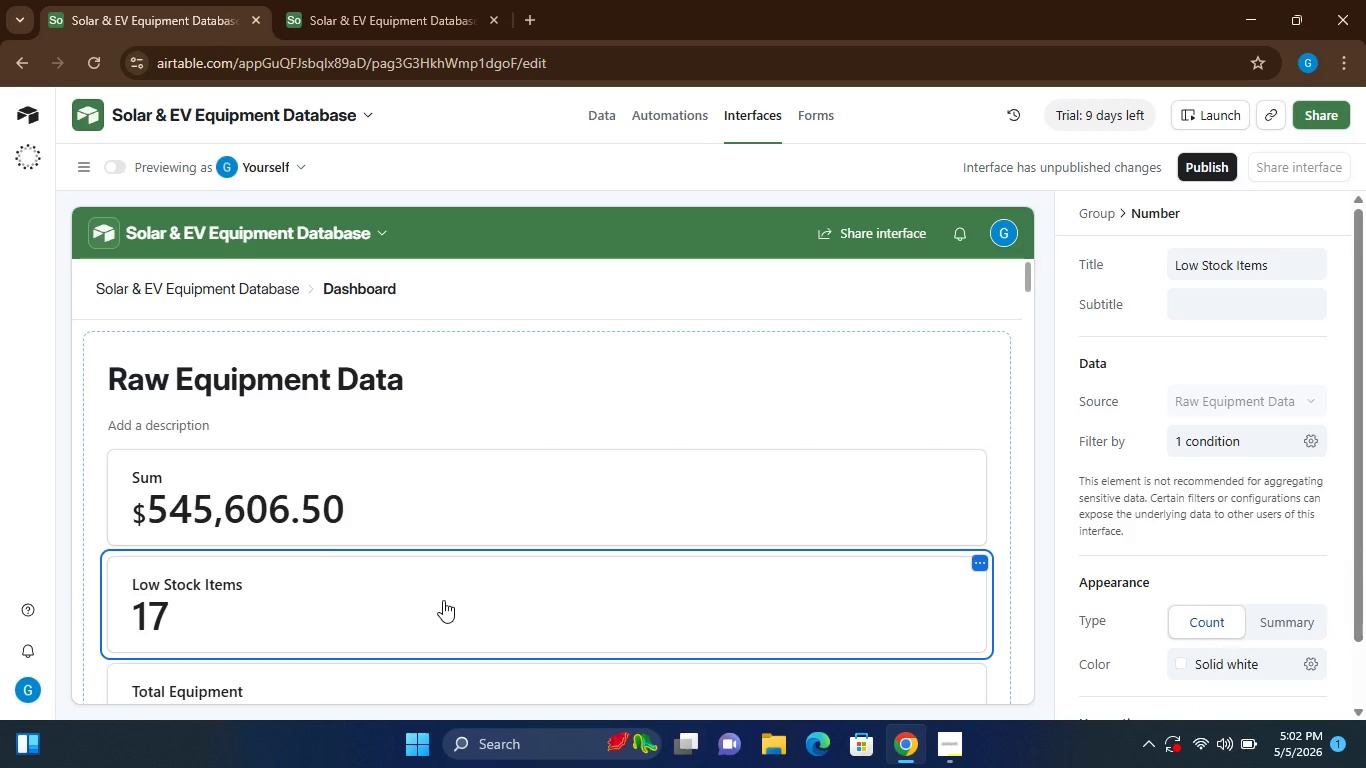 
left_click([1180, 661])
 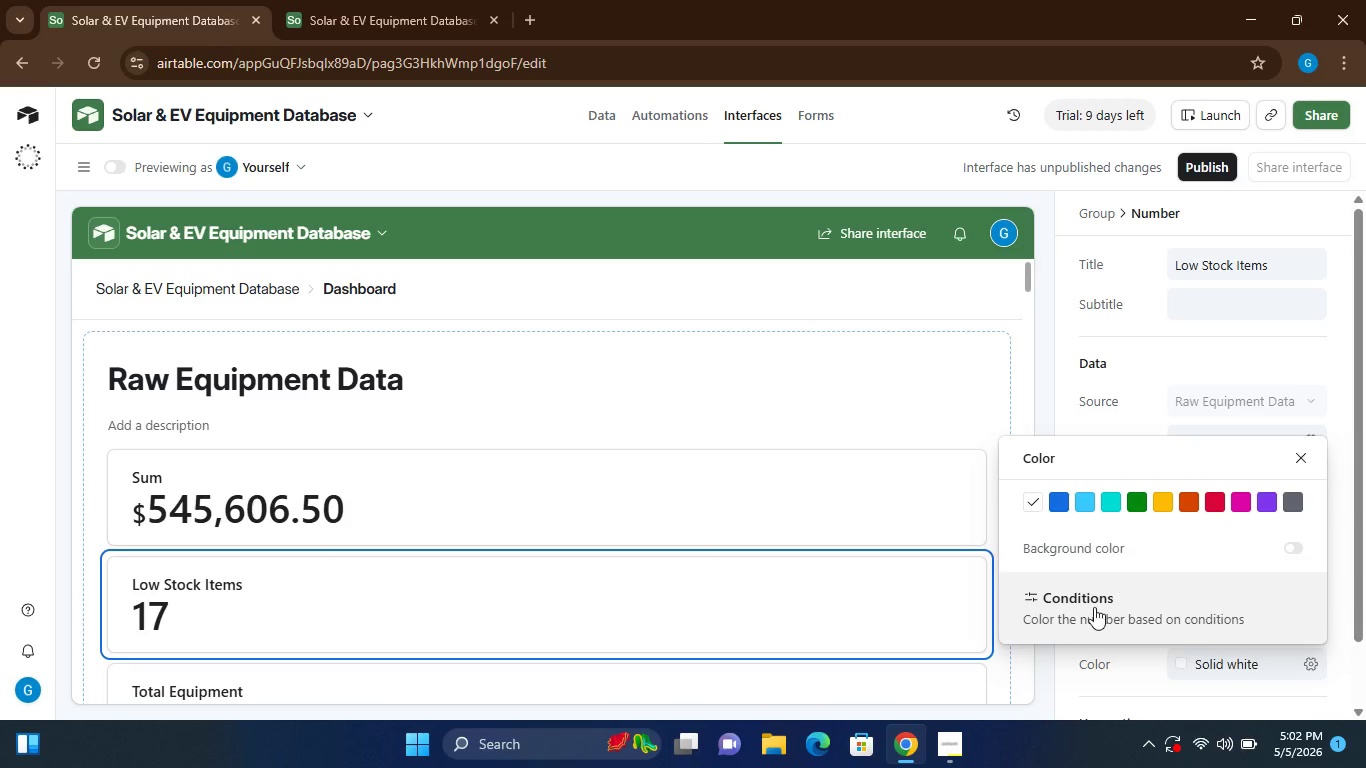 
left_click([1095, 615])
 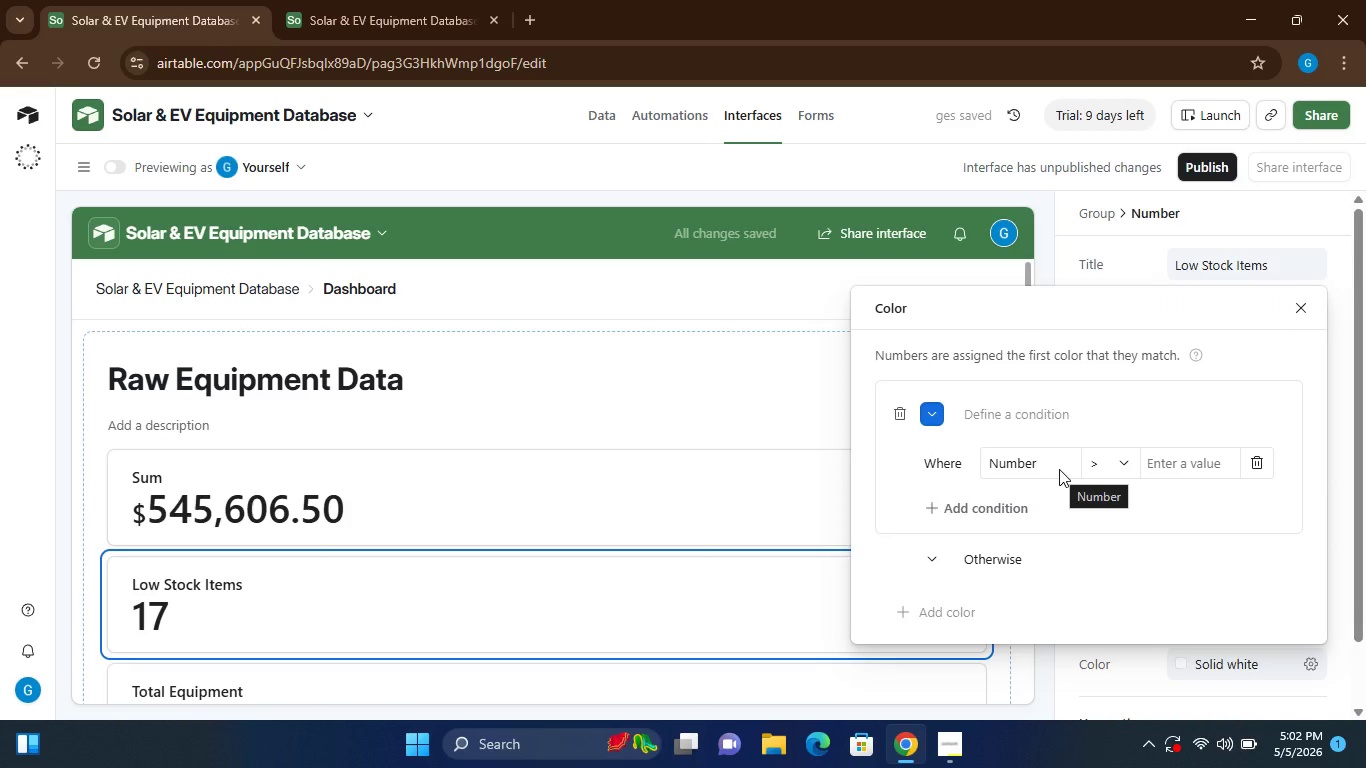 
wait(5.19)
 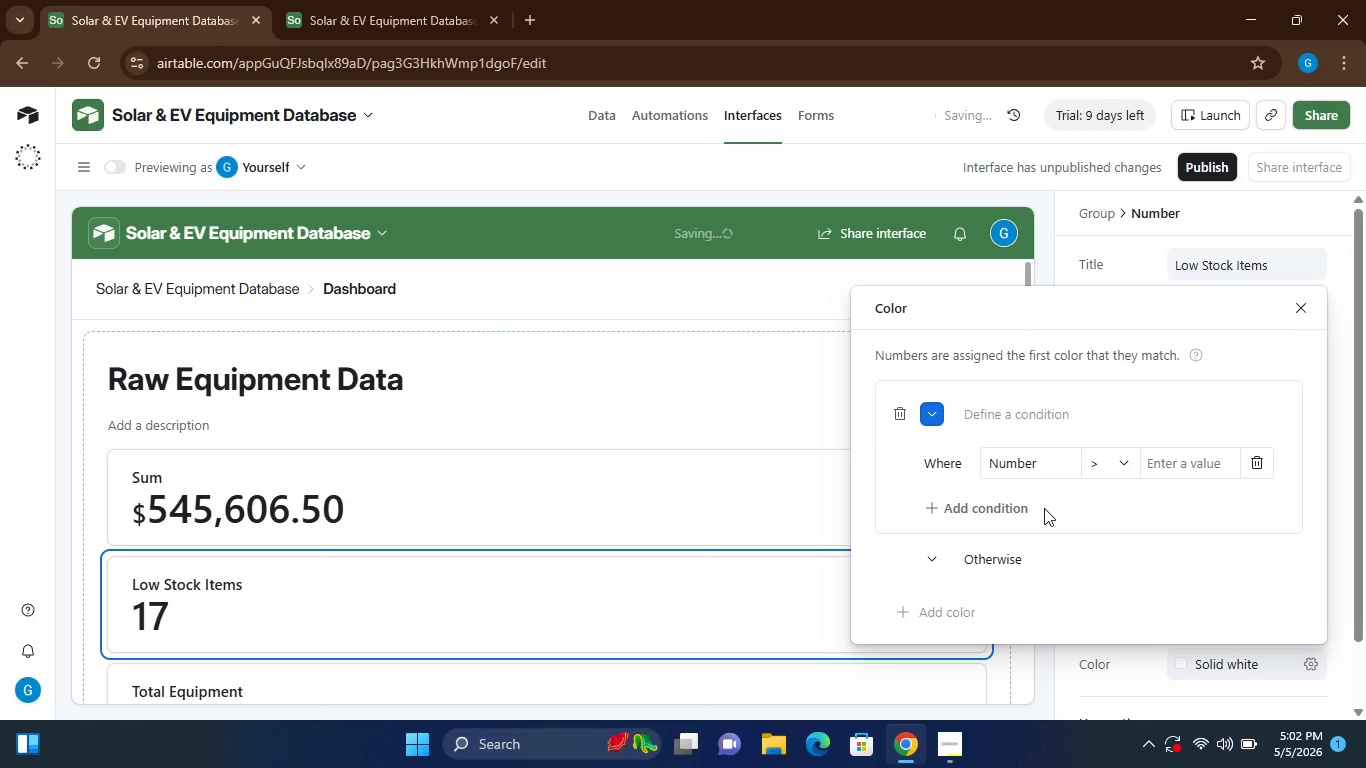 
left_click([1059, 467])
 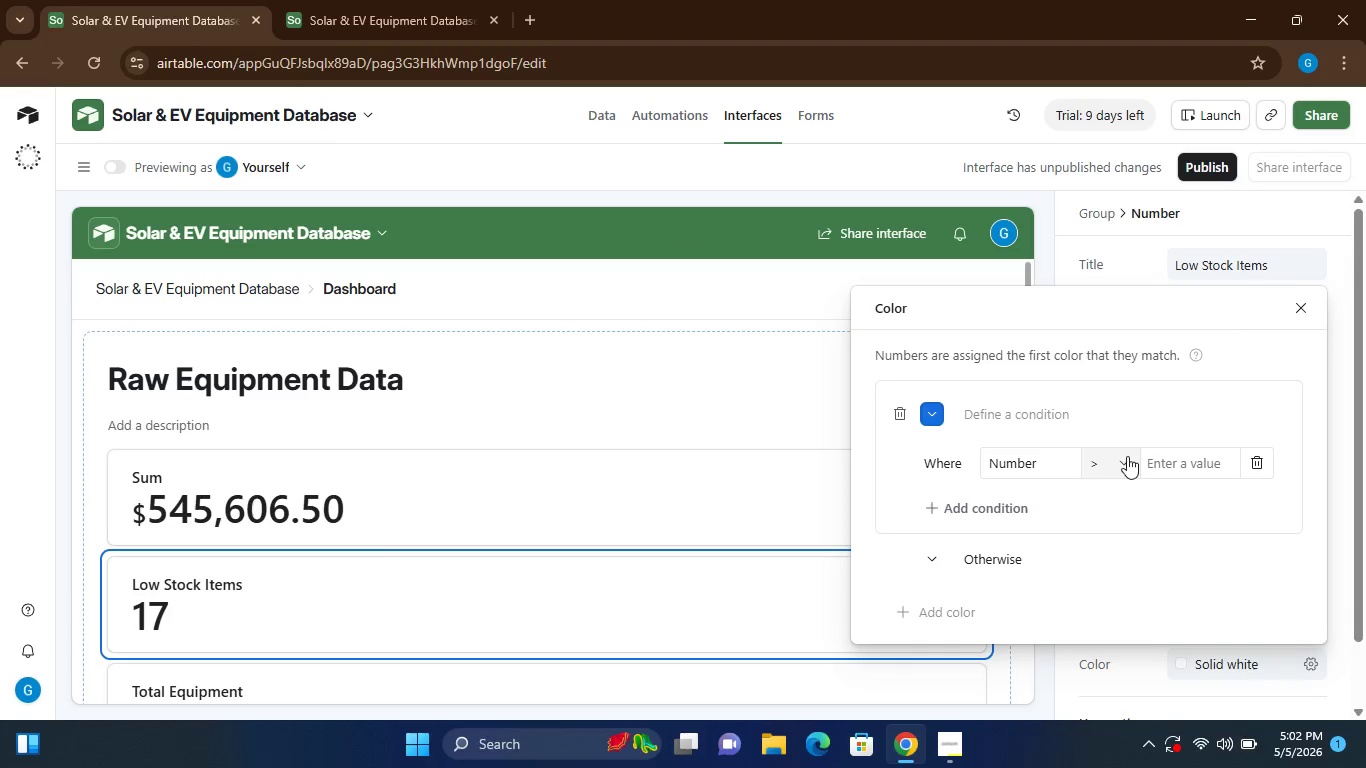 
left_click([1127, 456])
 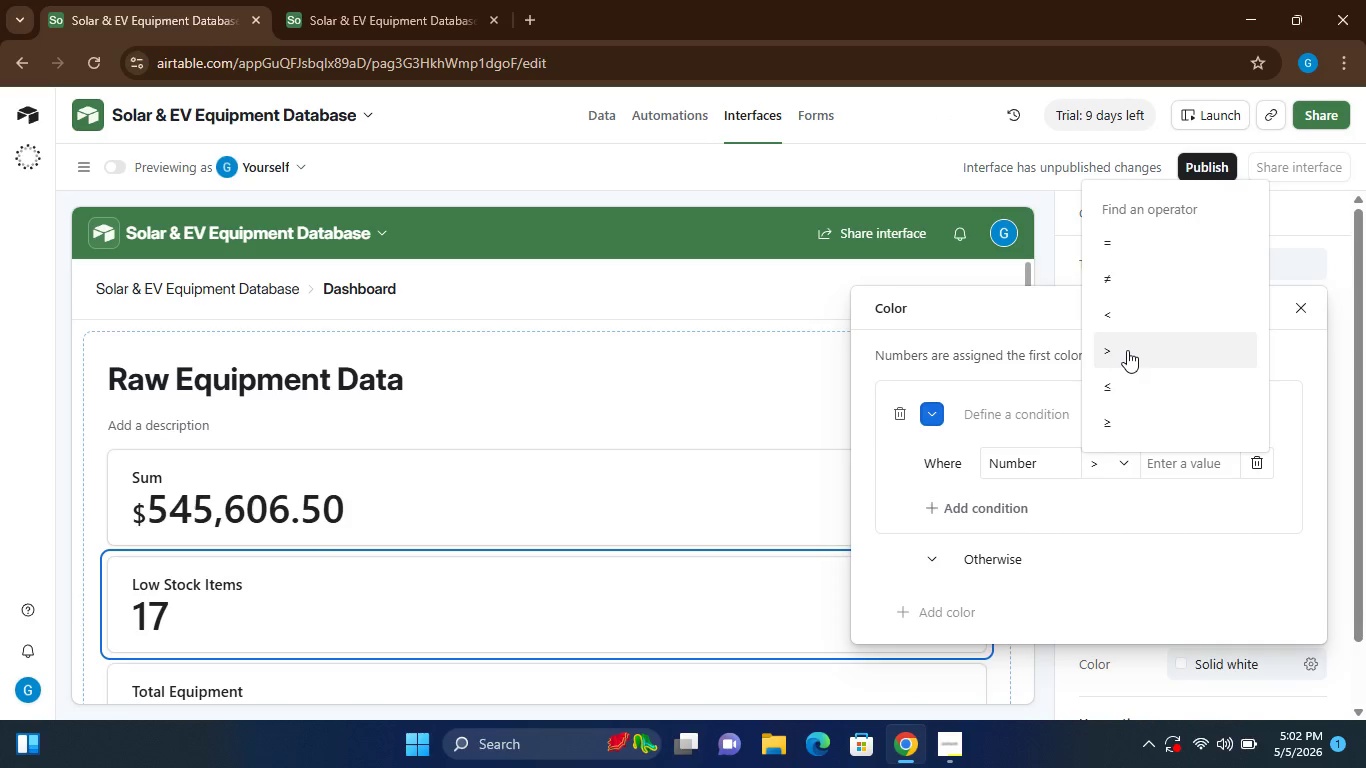 
wait(5.33)
 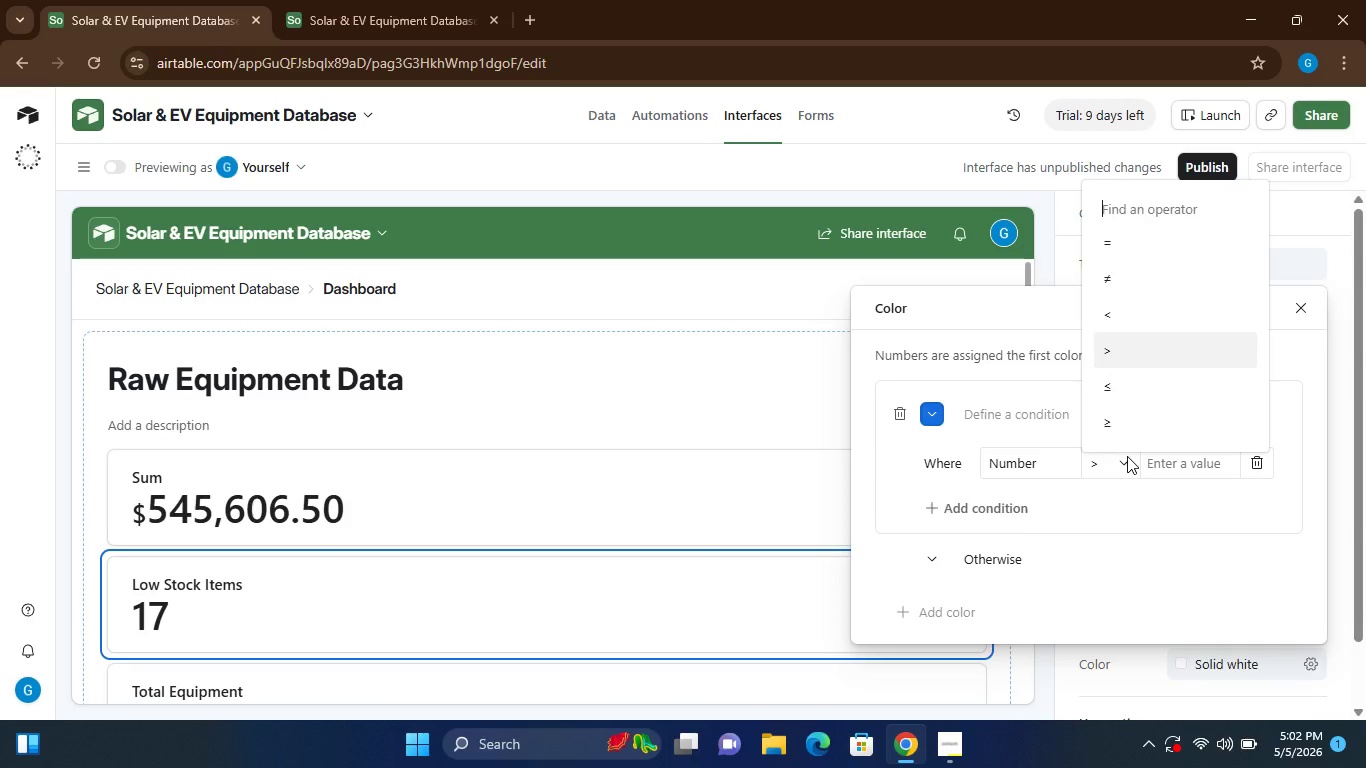 
left_click([1127, 350])
 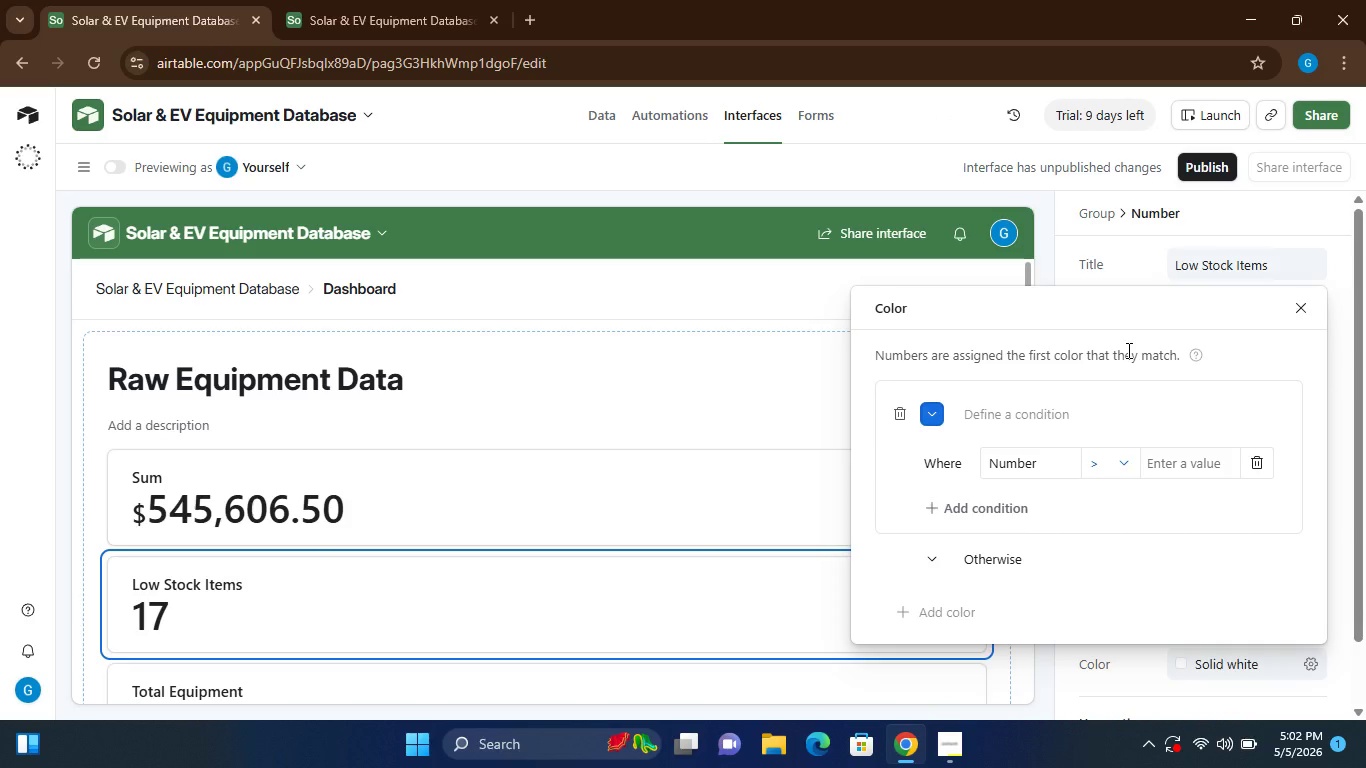 
left_click([1171, 461])
 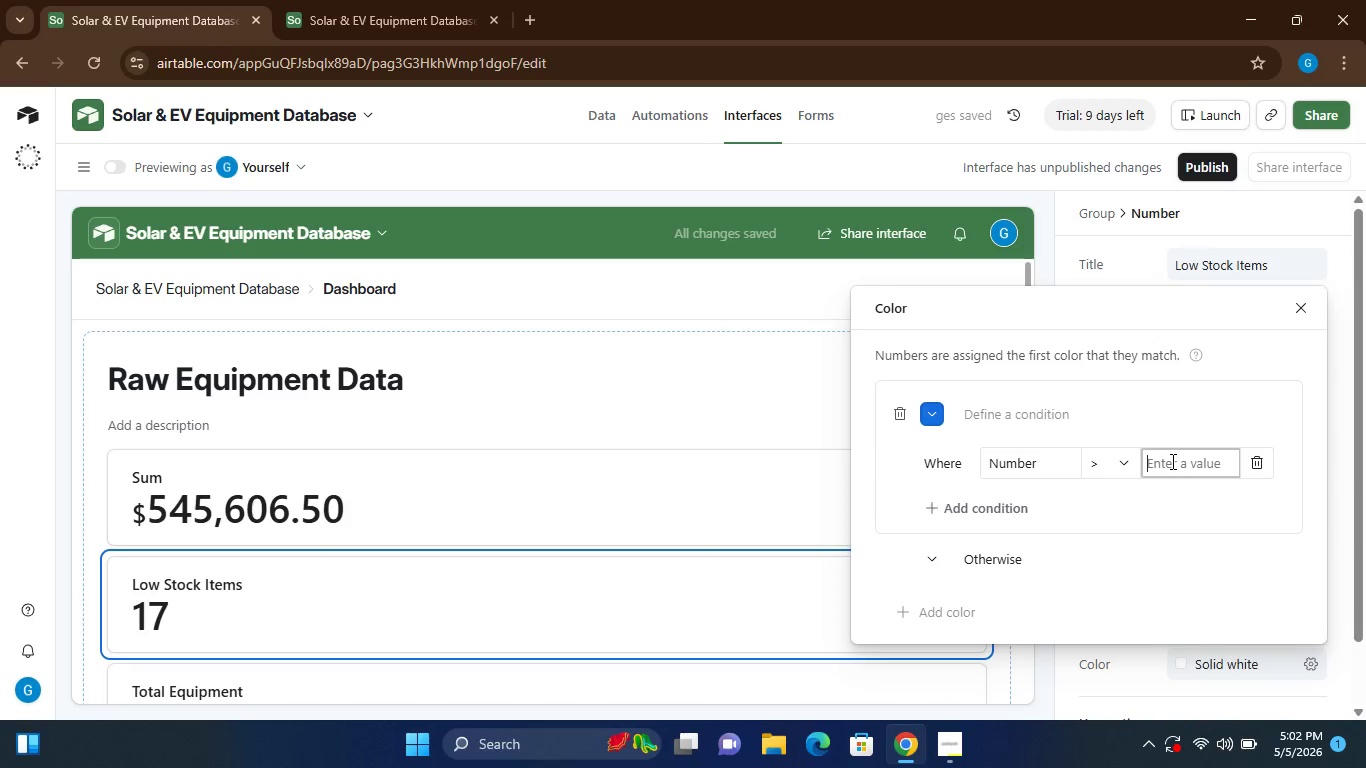 
key(0)
 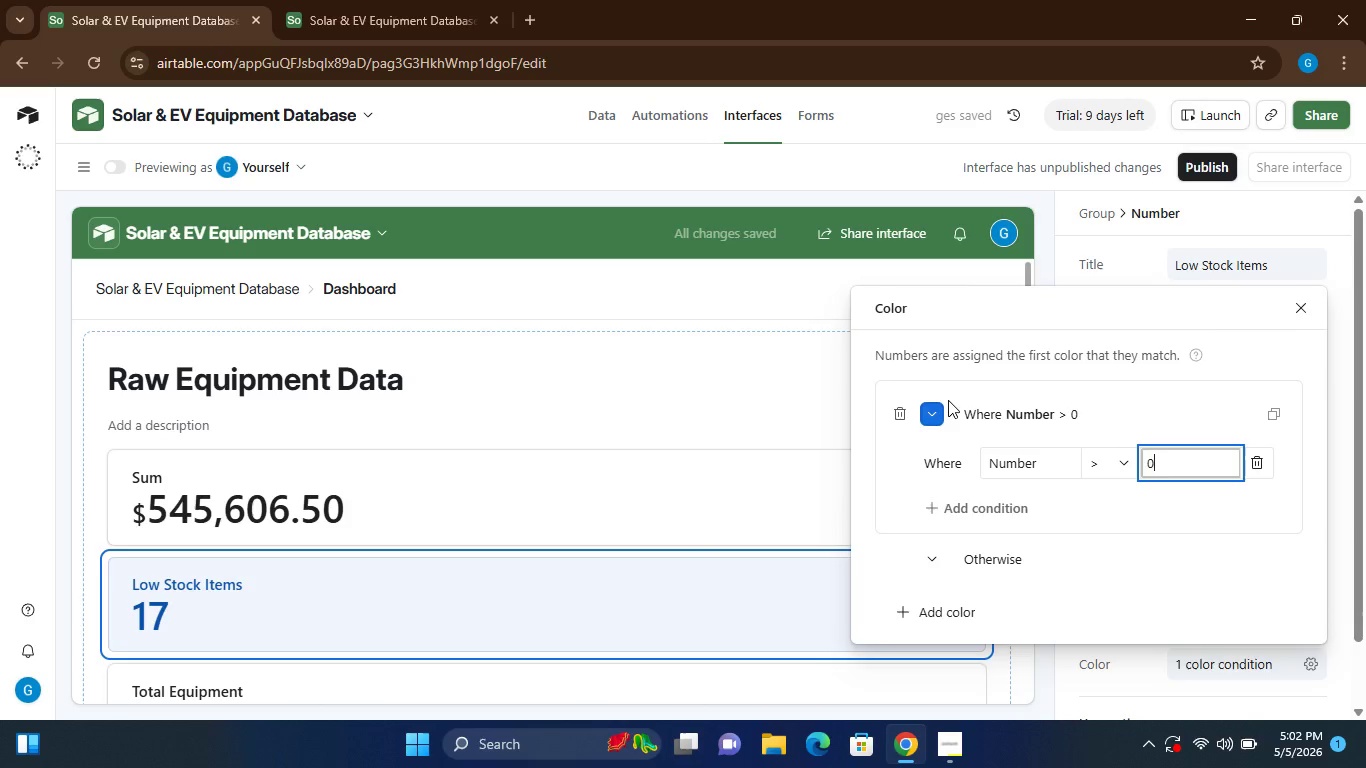 
left_click([934, 405])
 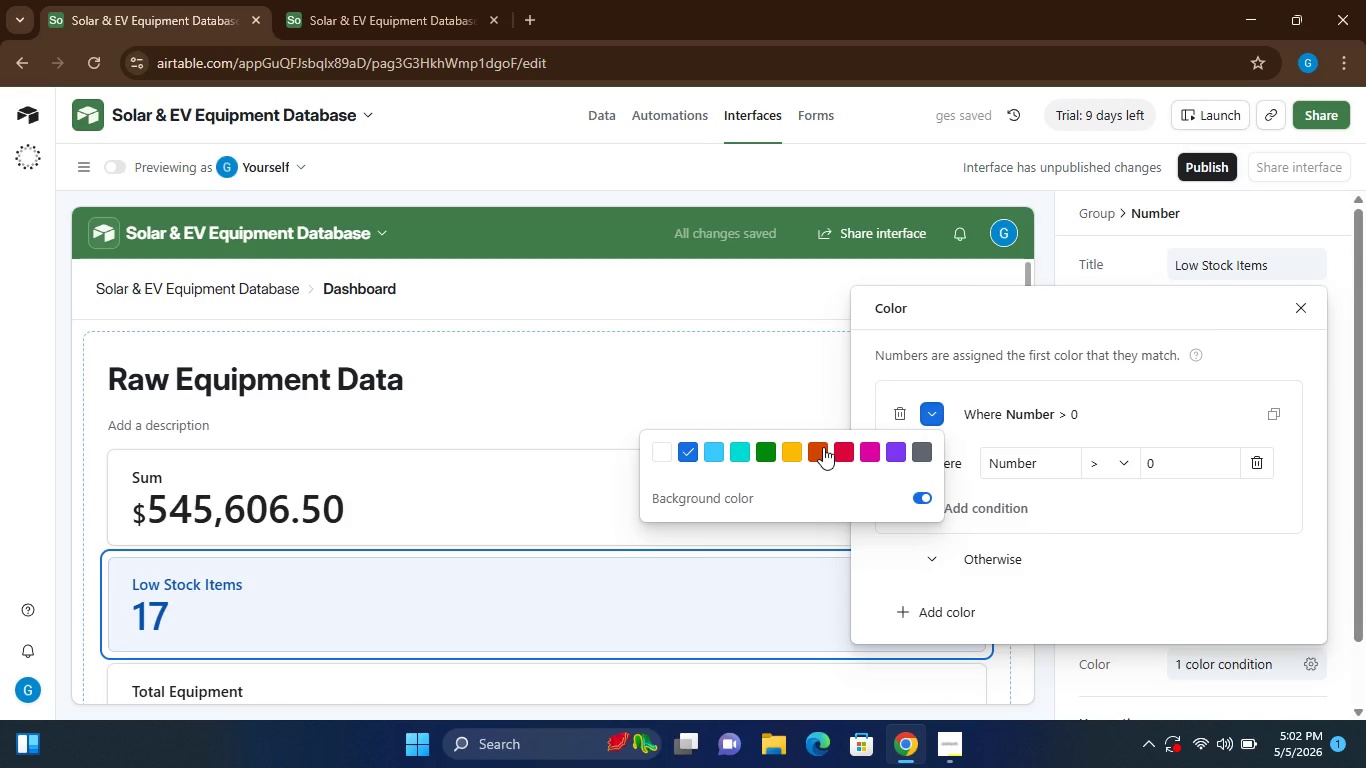 
left_click([823, 447])
 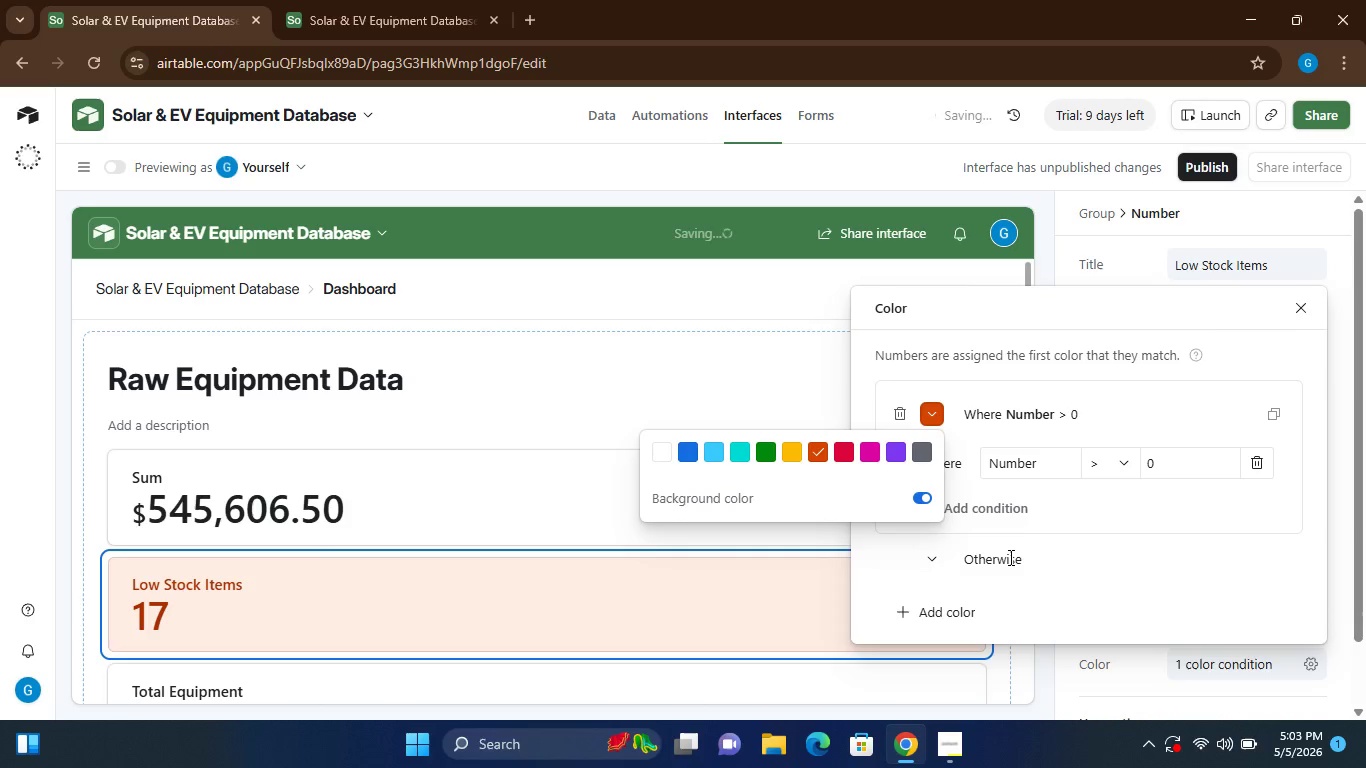 
left_click([1080, 591])
 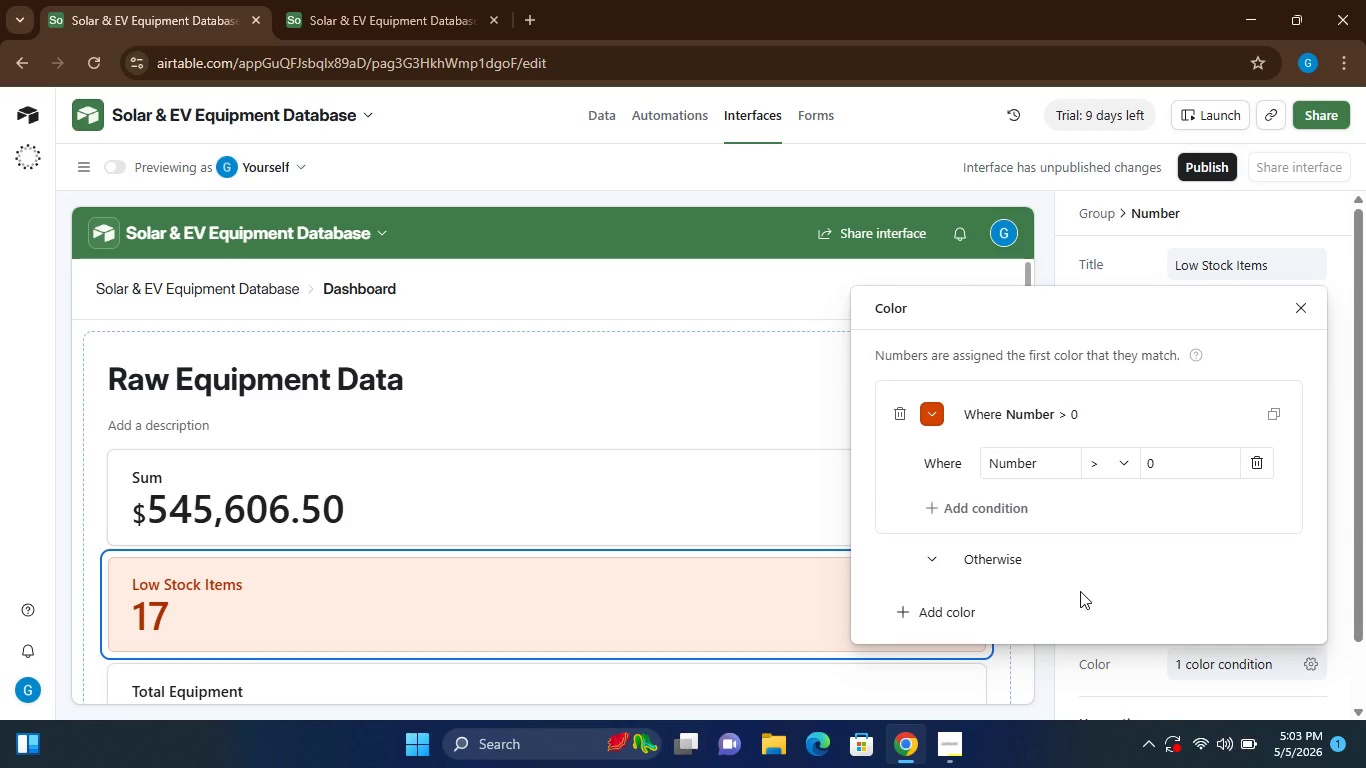 
wait(6.01)
 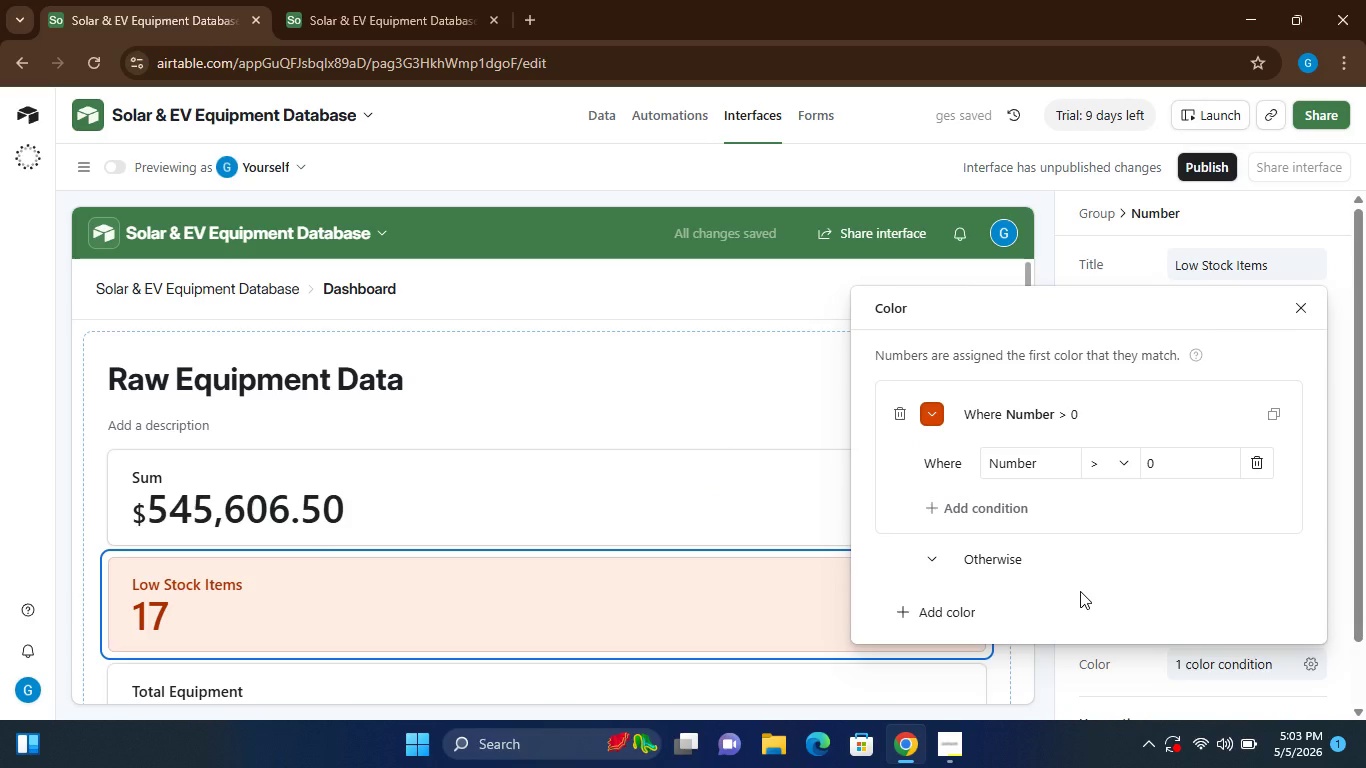 
left_click([754, 472])
 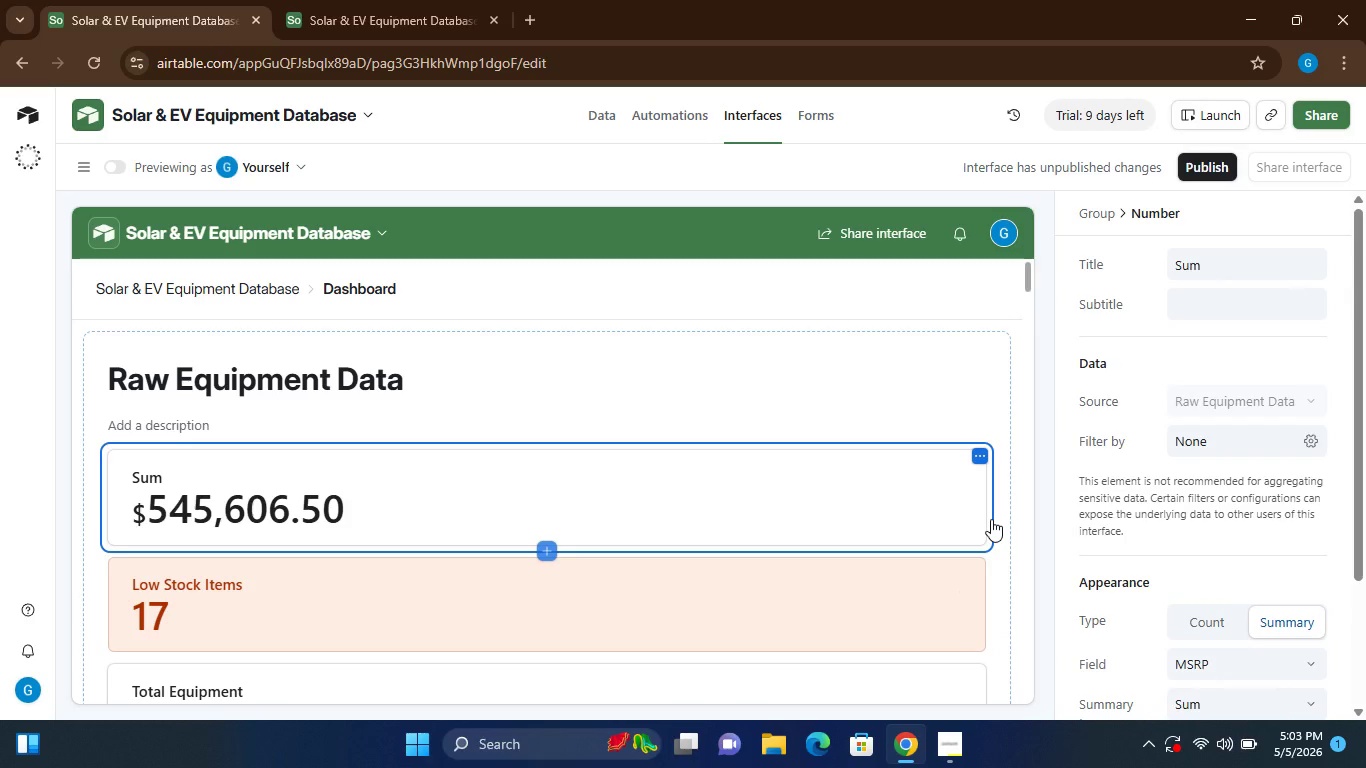 
left_click([909, 632])
 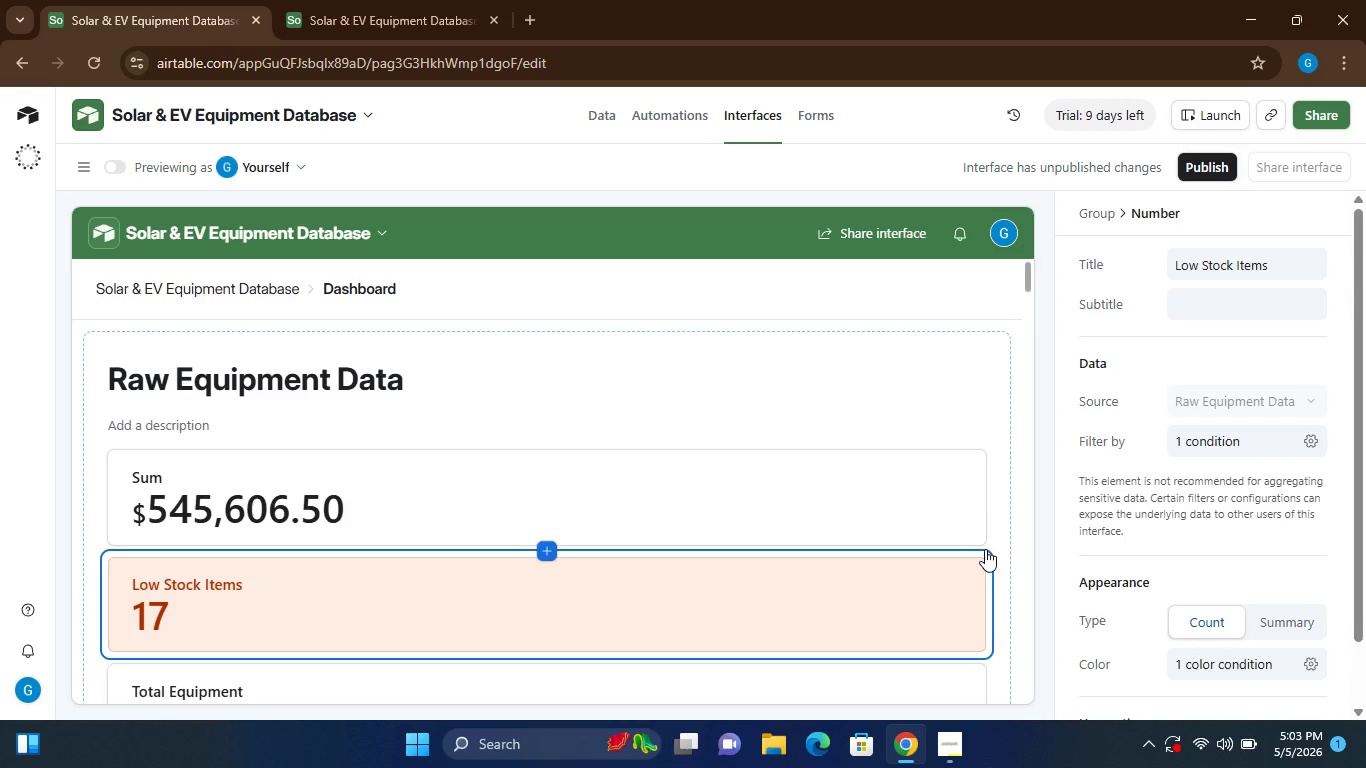 
left_click([985, 549])
 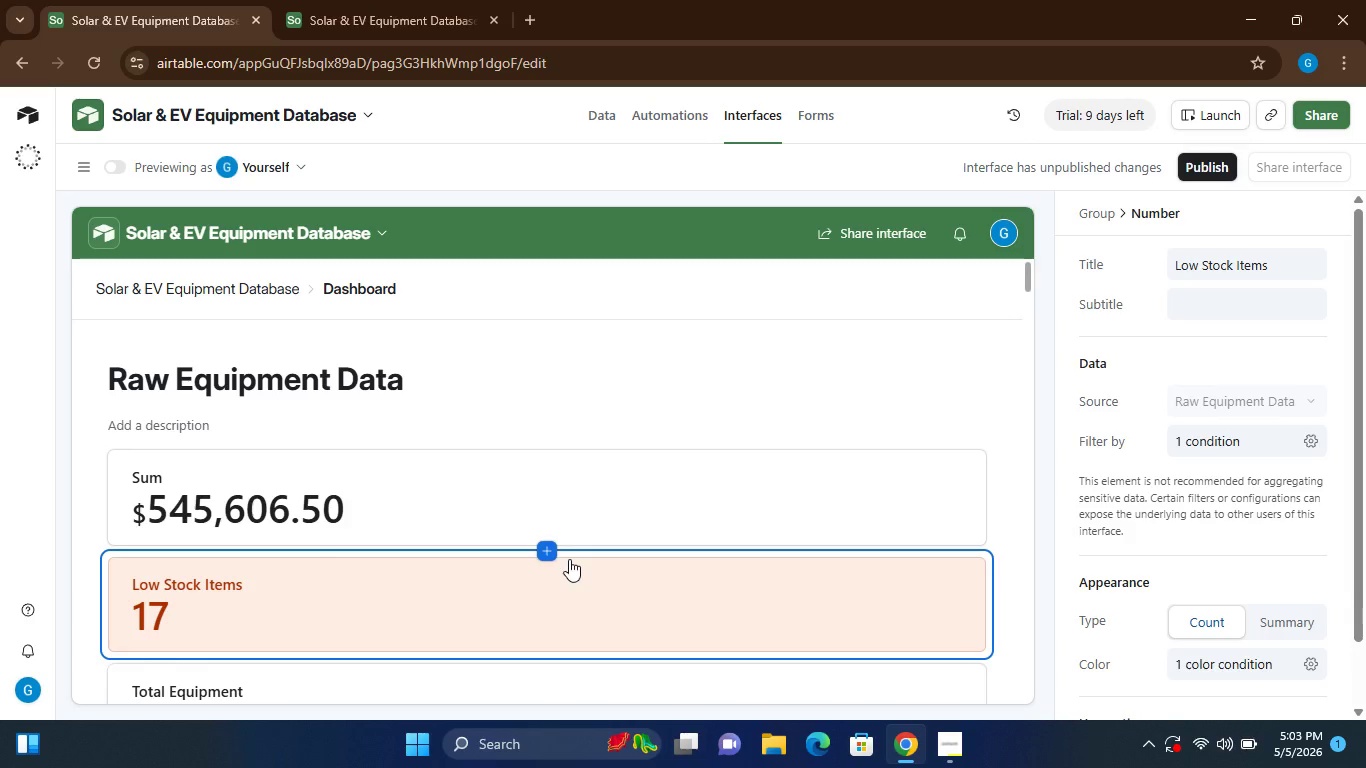 
left_click([541, 550])
 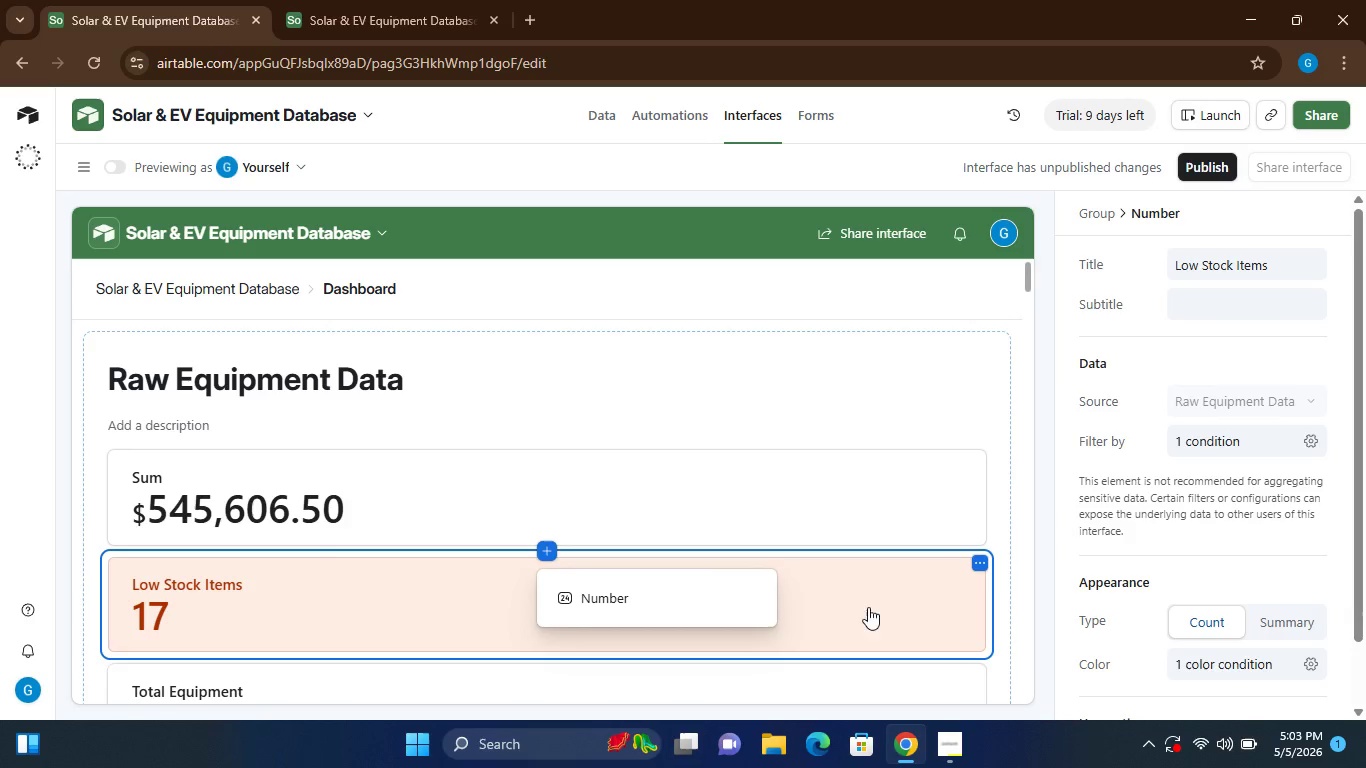 
left_click([927, 608])
 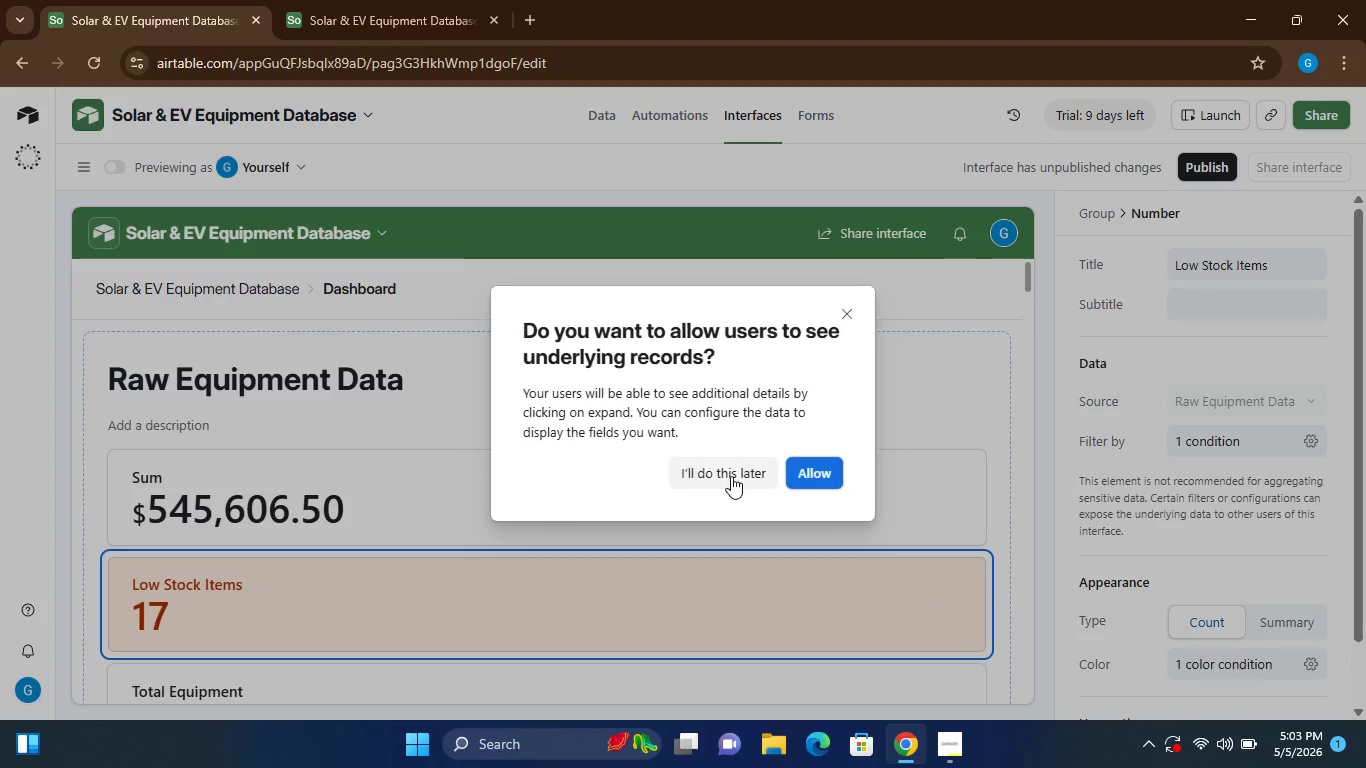 
left_click([730, 476])
 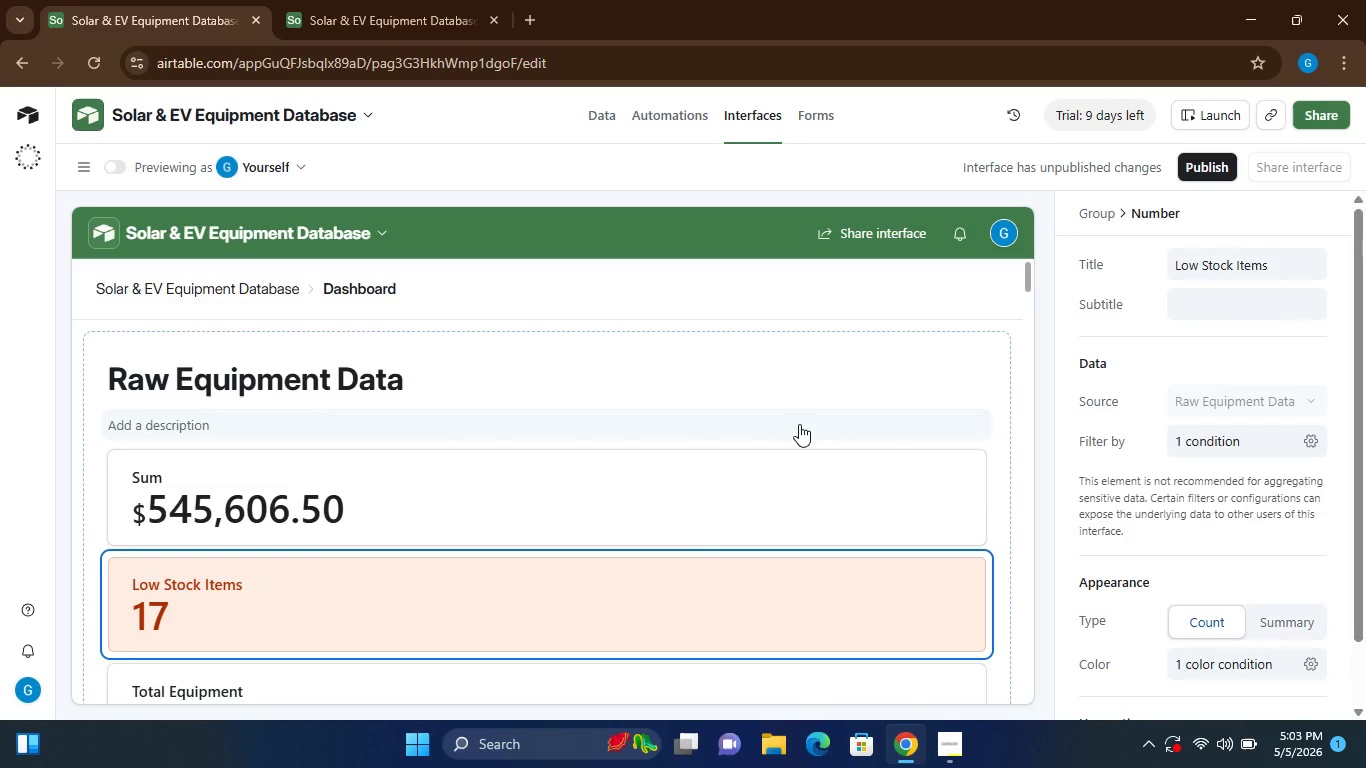 